 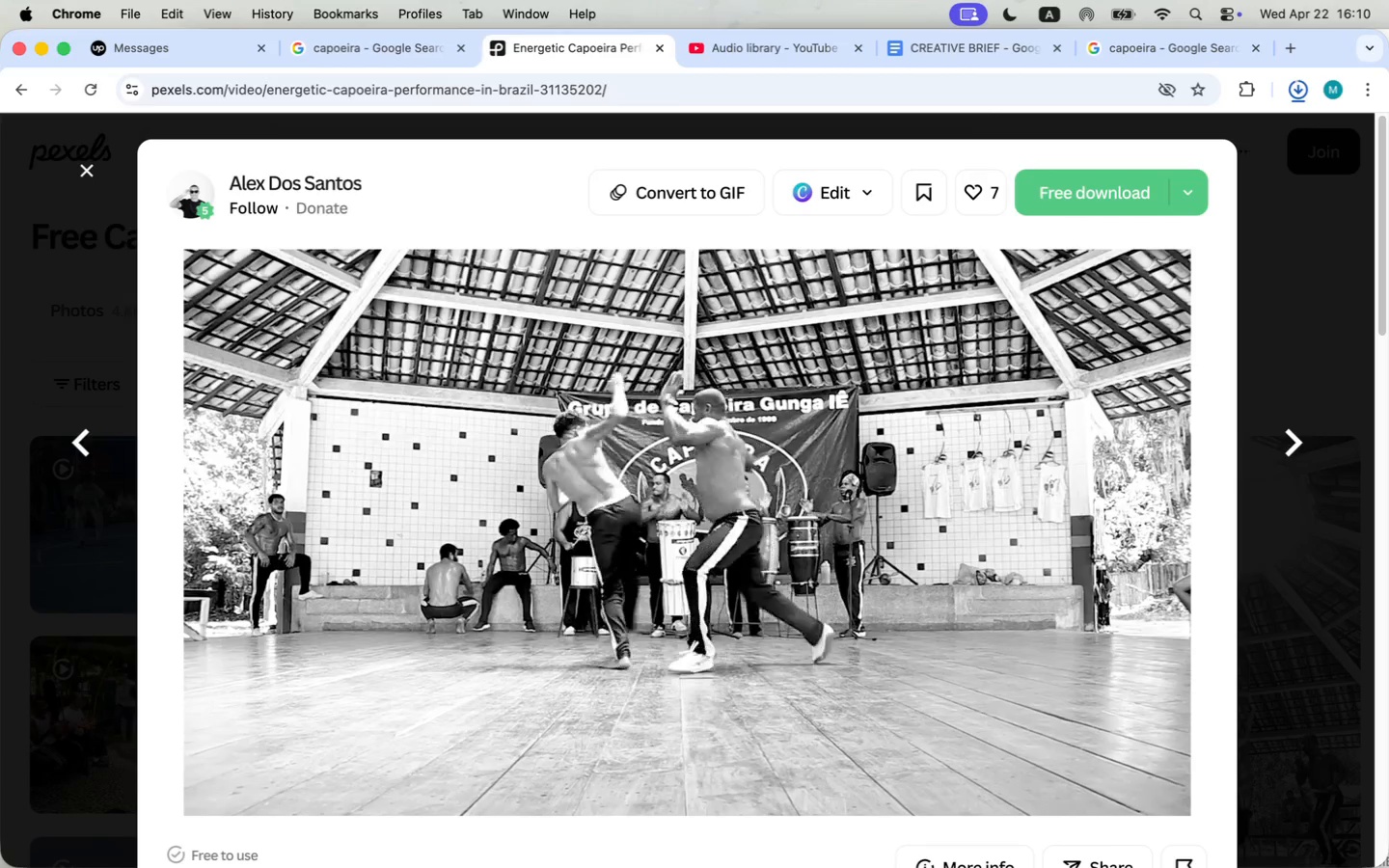 
left_click([483, 153])
 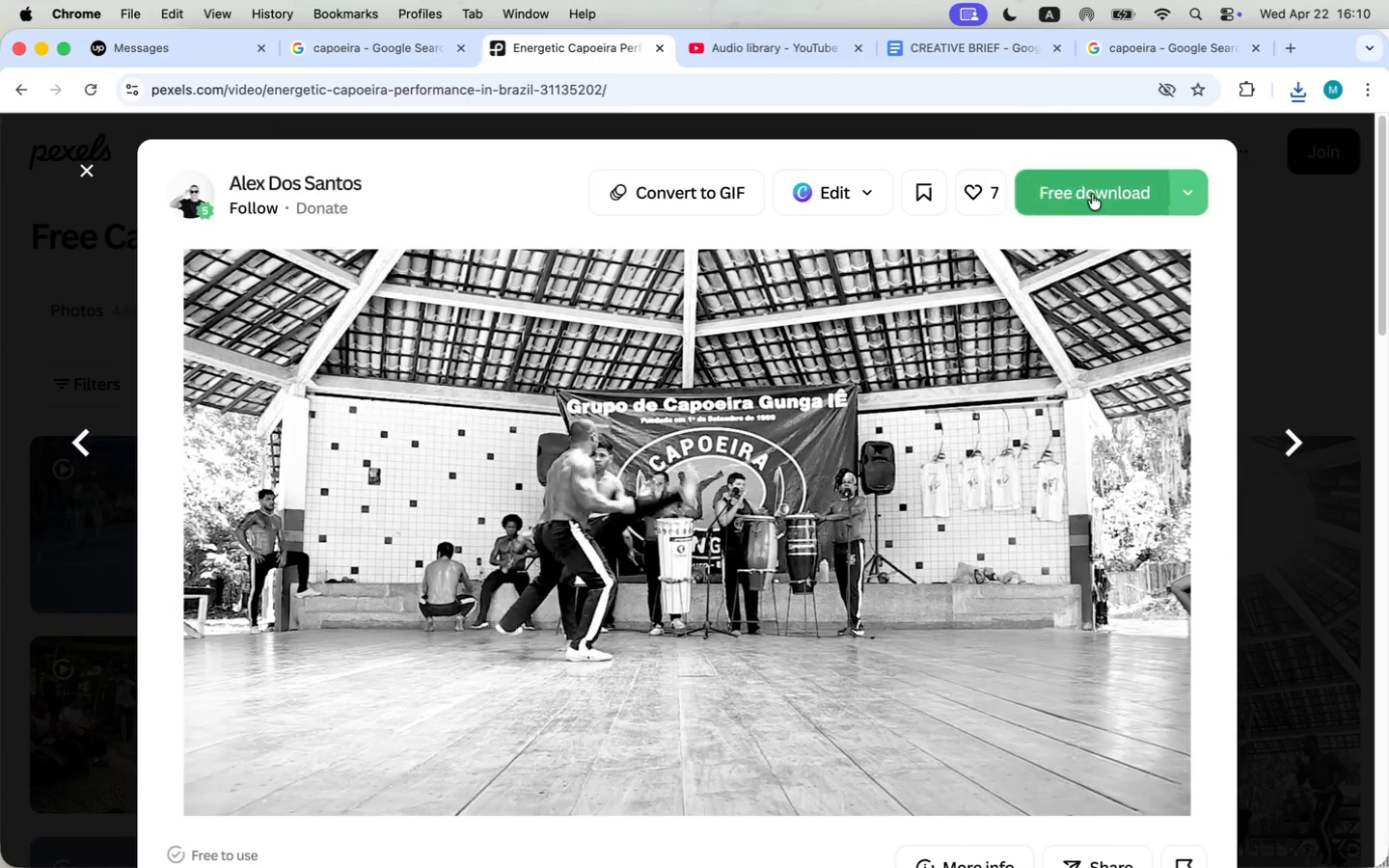 
left_click([1092, 194])
 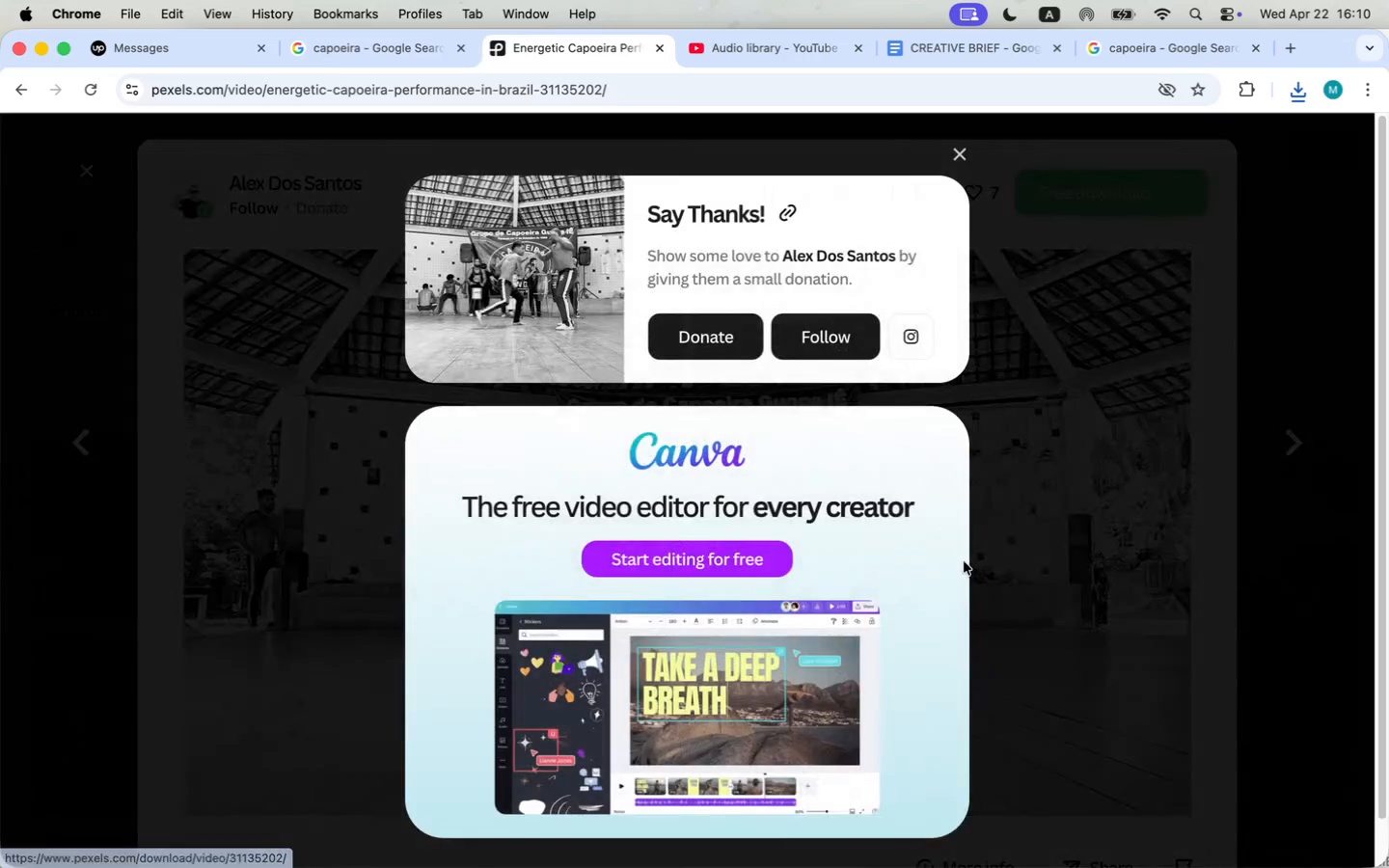 
left_click([965, 149])
 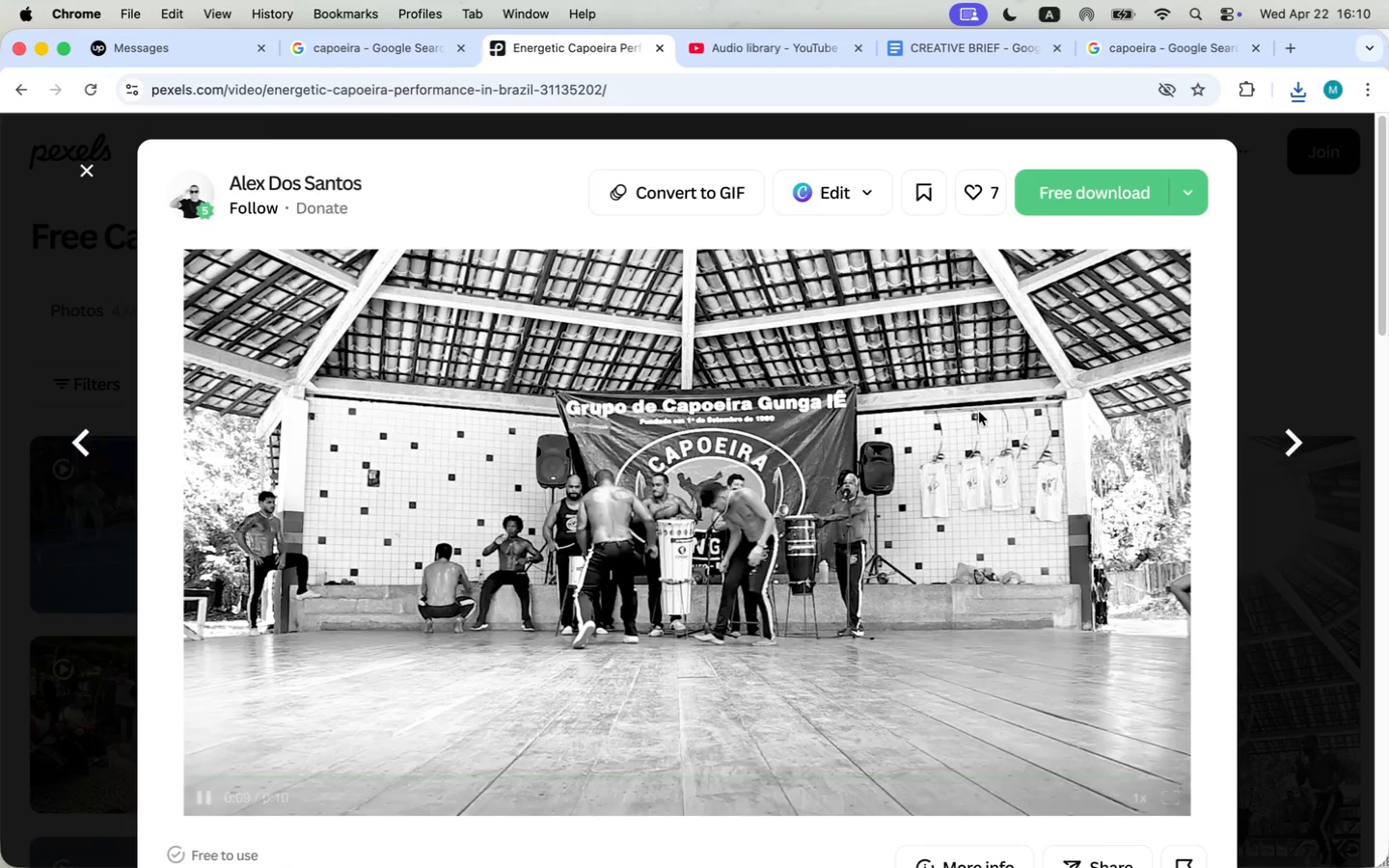 
scroll: coordinate [588, 474], scroll_direction: down, amount: 19.0
 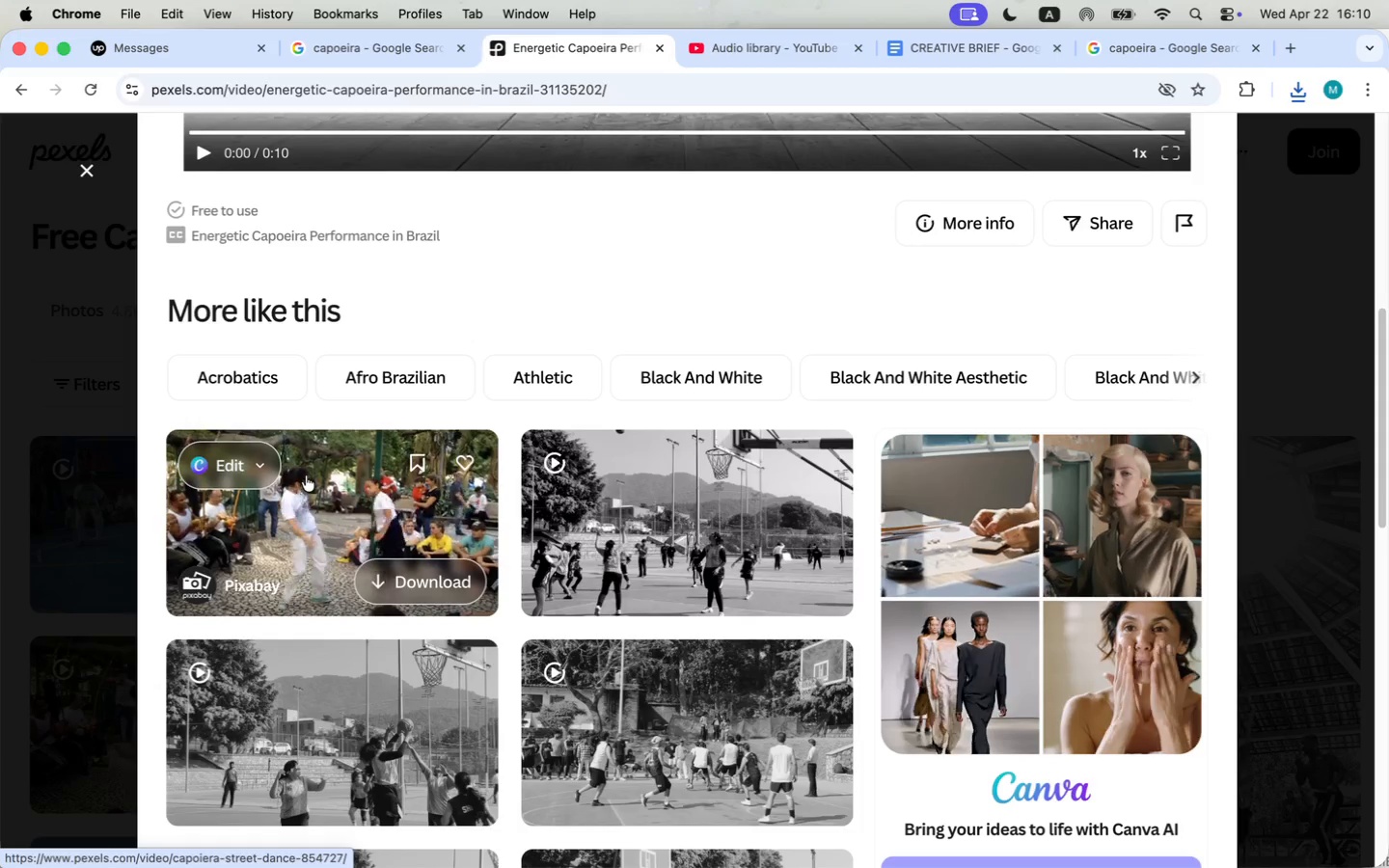 
left_click([312, 482])
 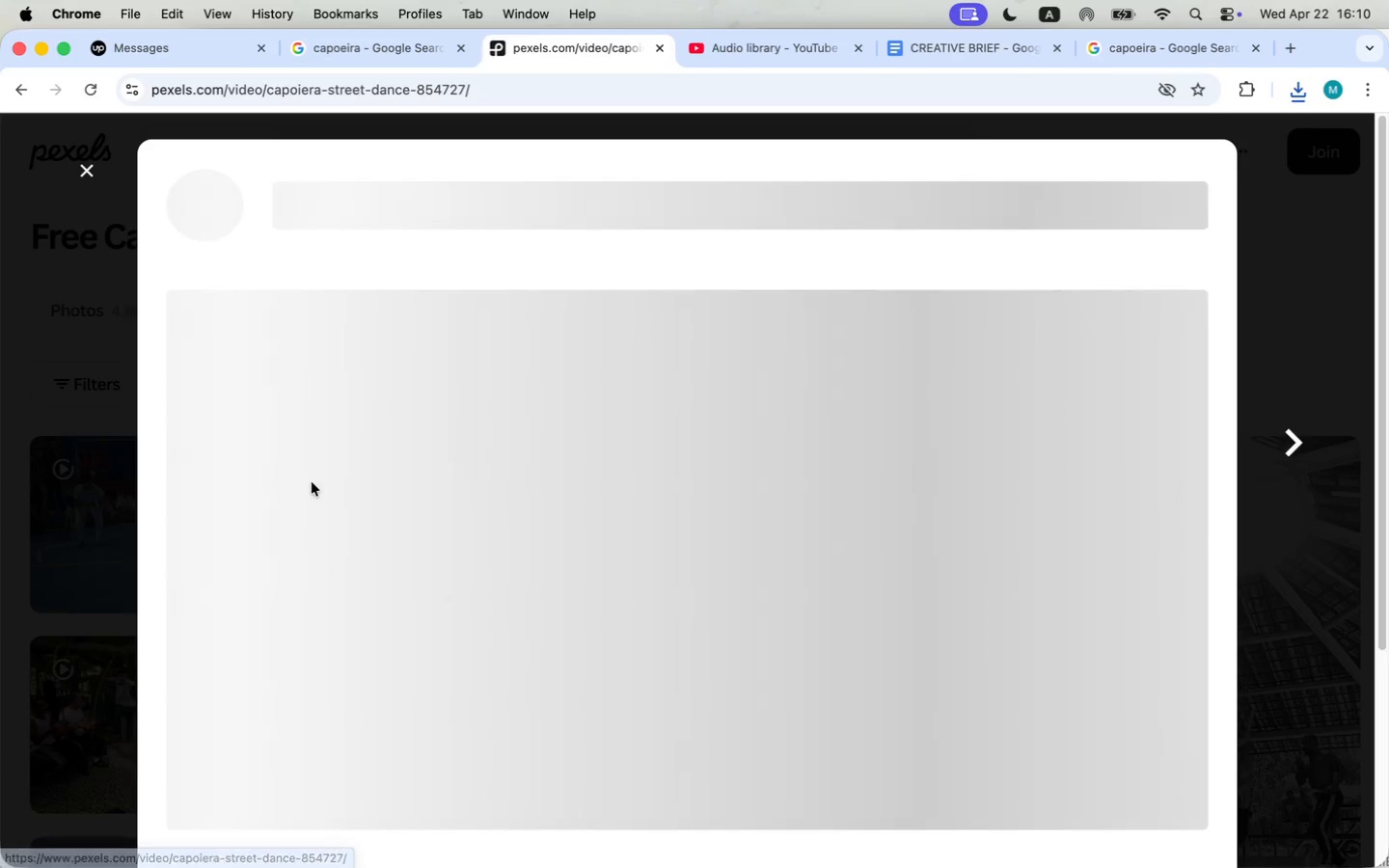 
scroll: coordinate [471, 485], scroll_direction: down, amount: 6.0
 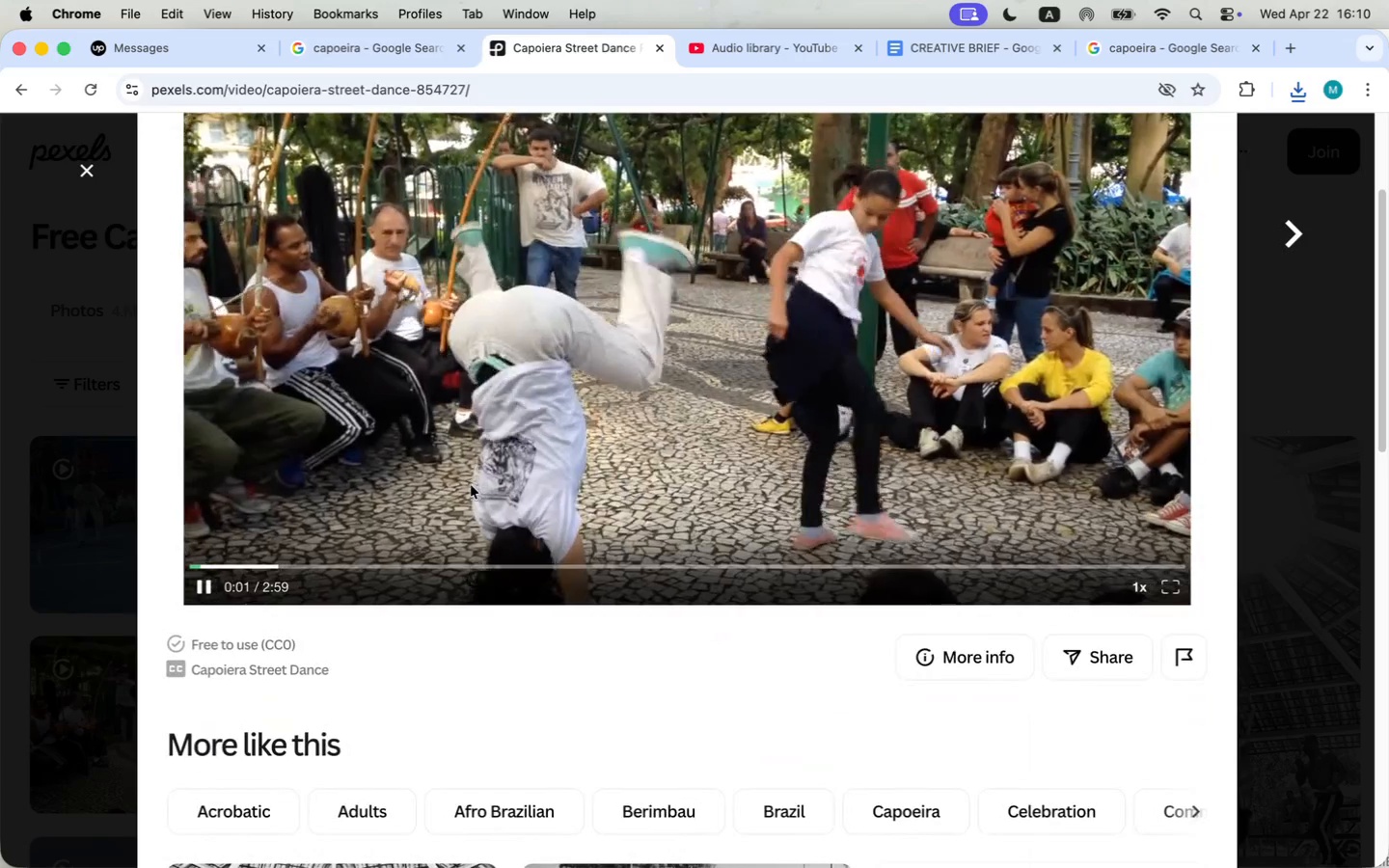 
scroll: coordinate [962, 475], scroll_direction: up, amount: 12.0
 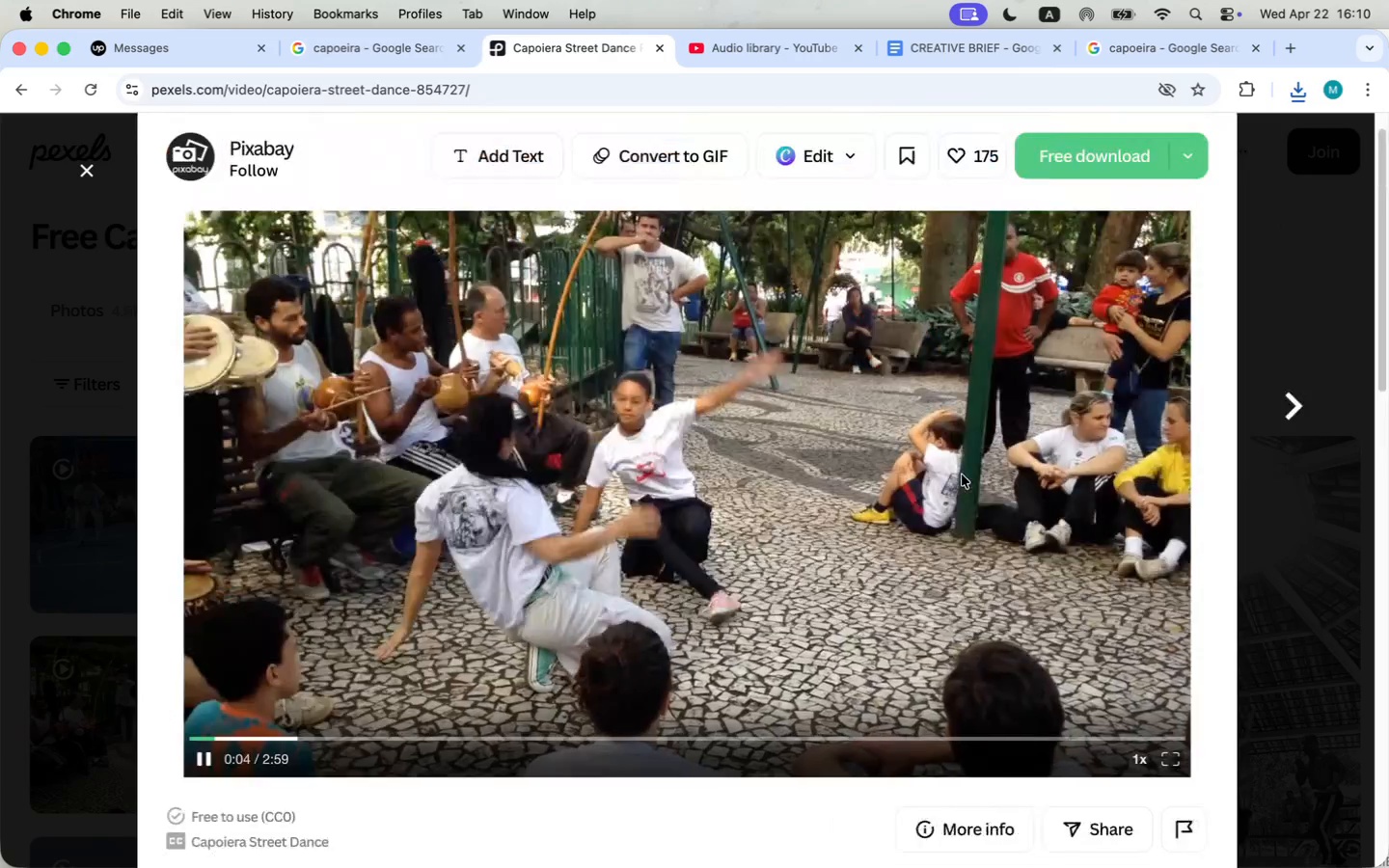 
mouse_move([1081, 199])
 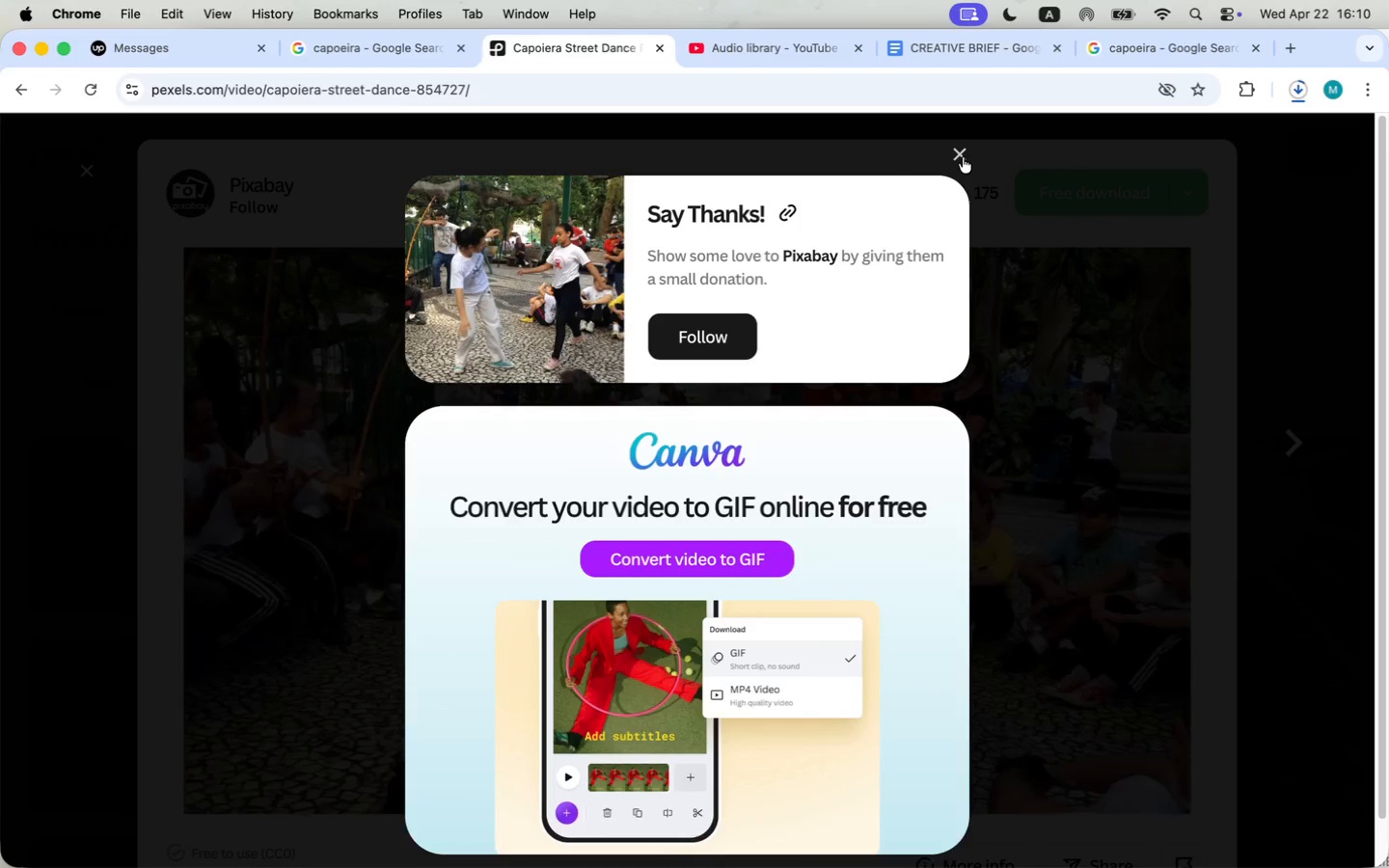 
left_click([963, 157])
 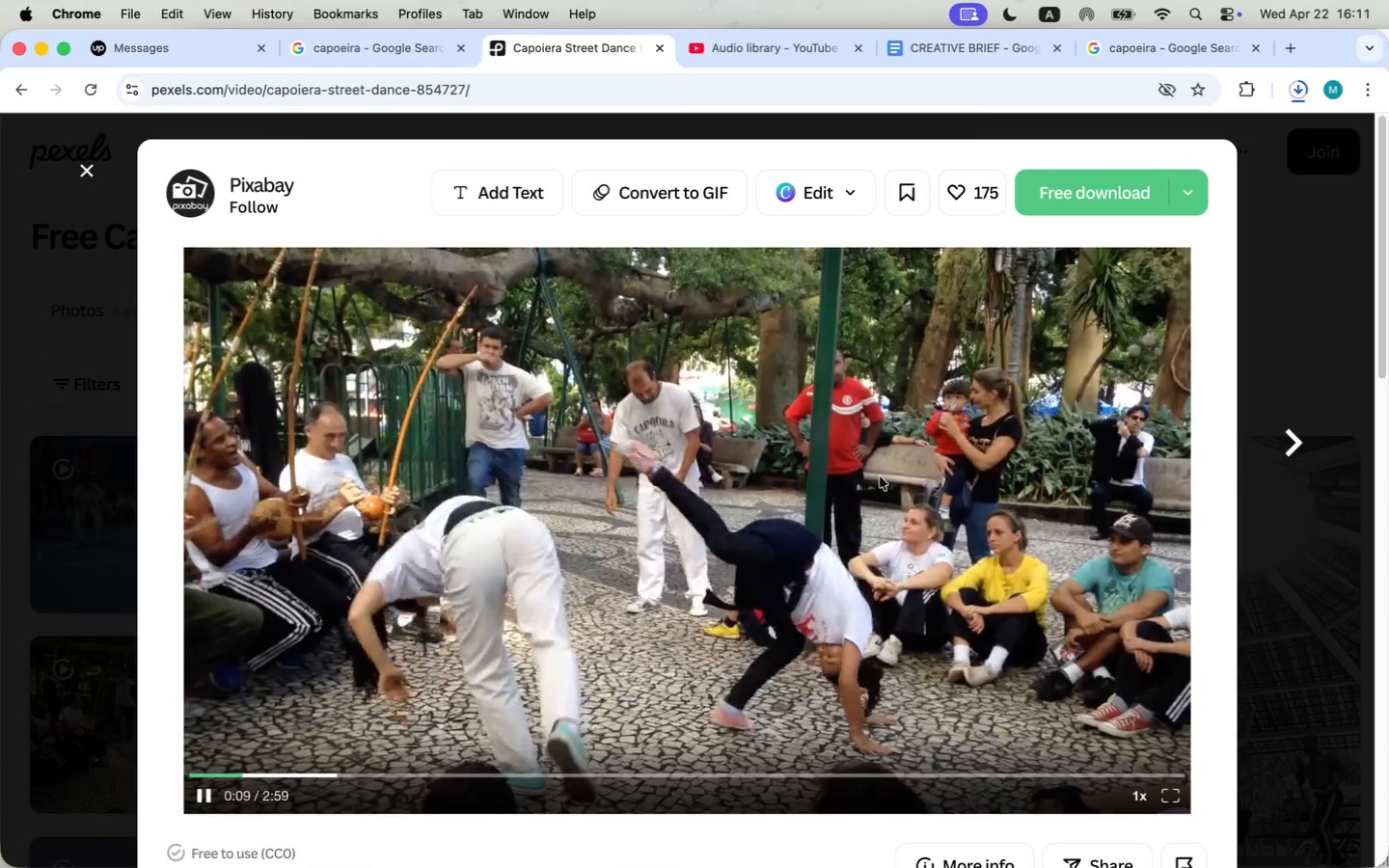 
scroll: coordinate [593, 509], scroll_direction: down, amount: 34.0
 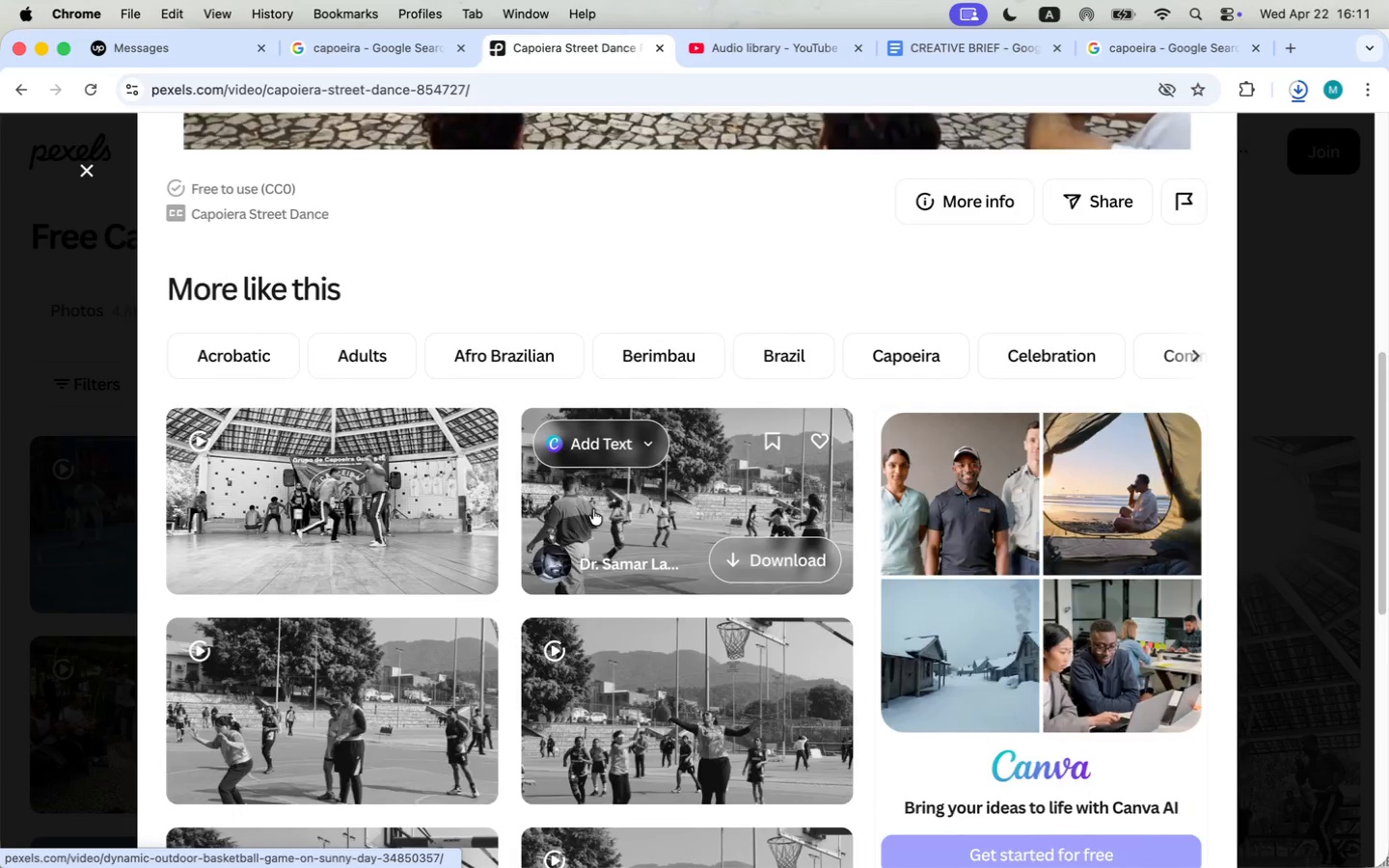 
scroll: coordinate [592, 518], scroll_direction: up, amount: 22.0
 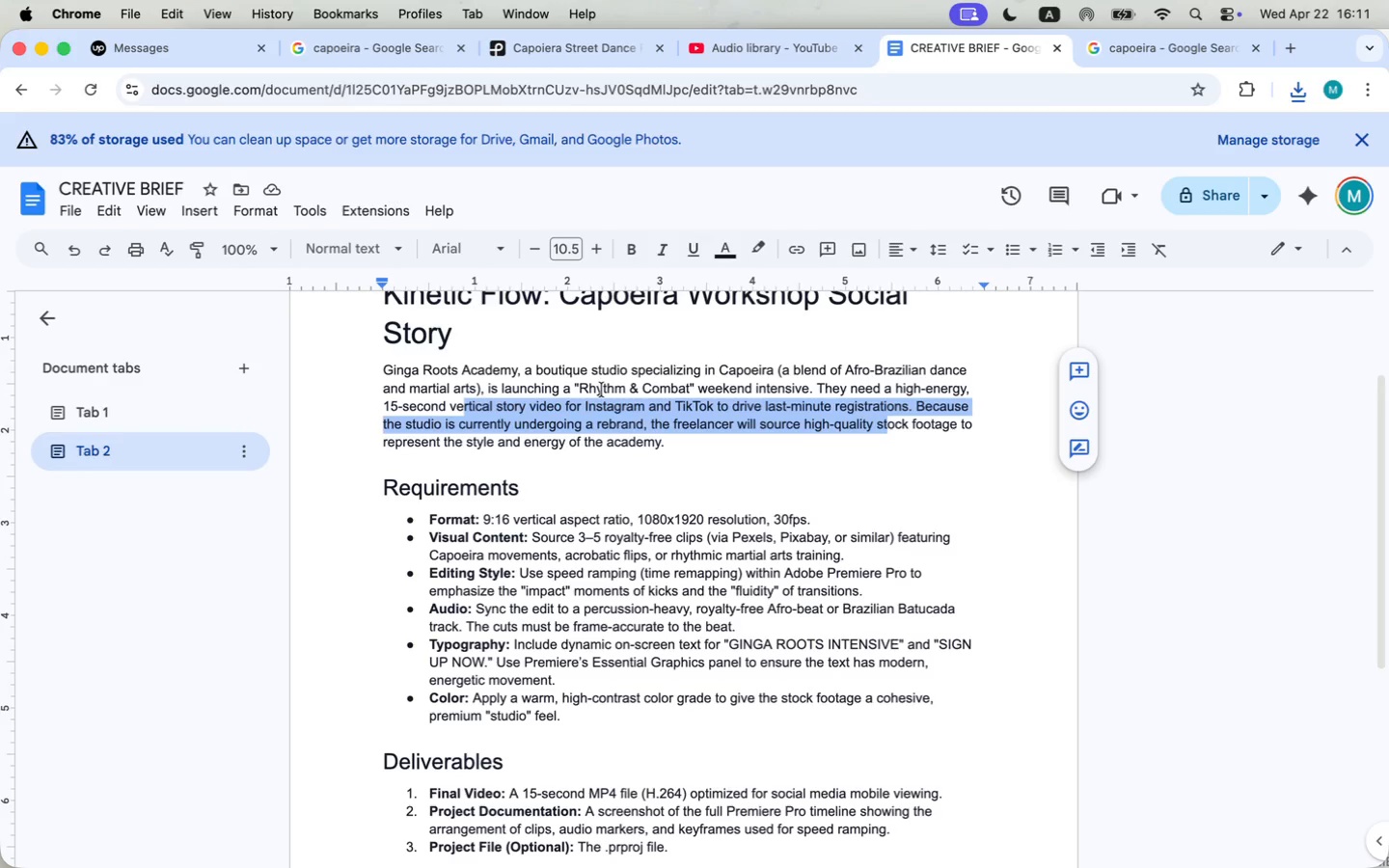 
wait(30.14)
 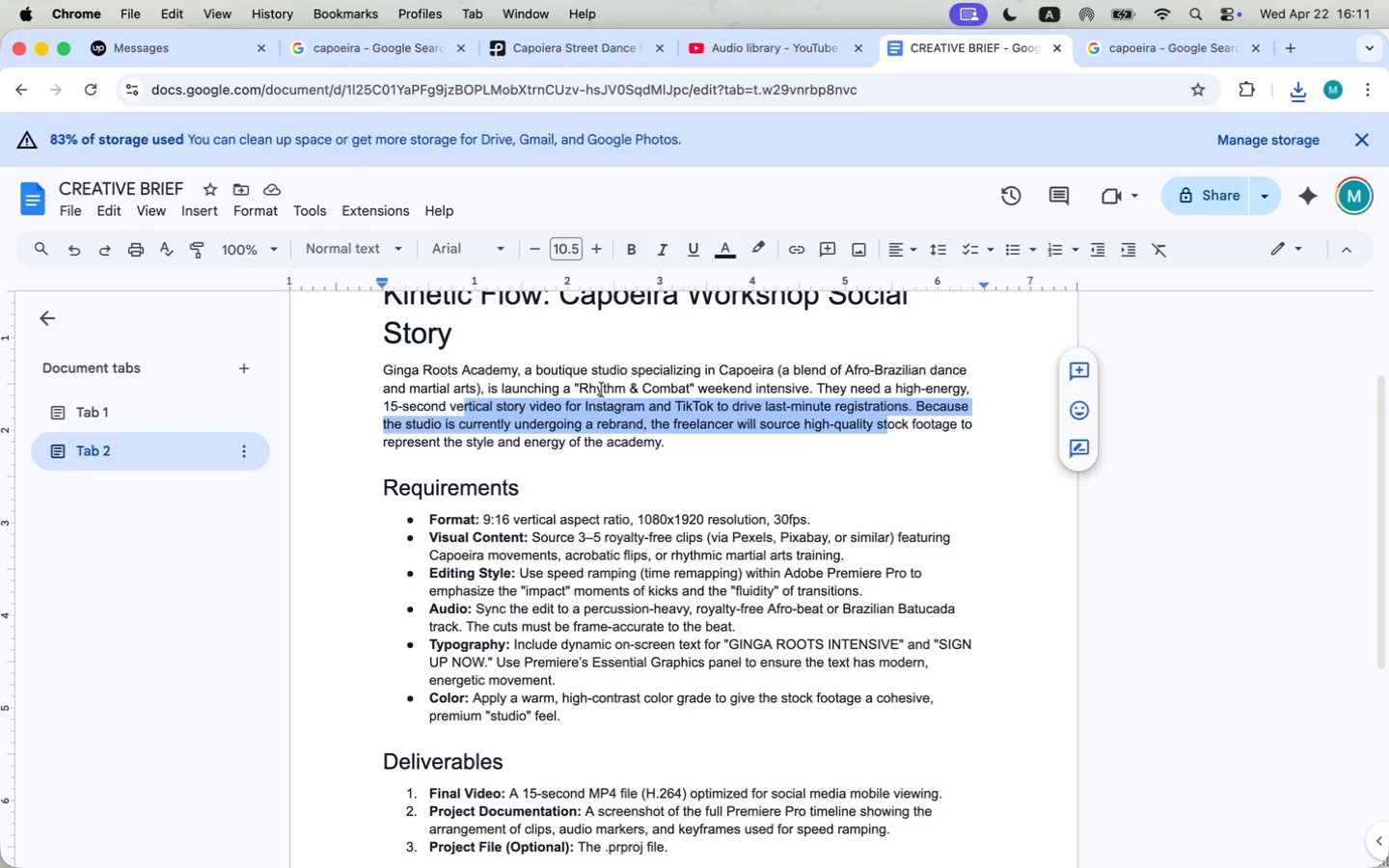 
left_click([1161, 46])
 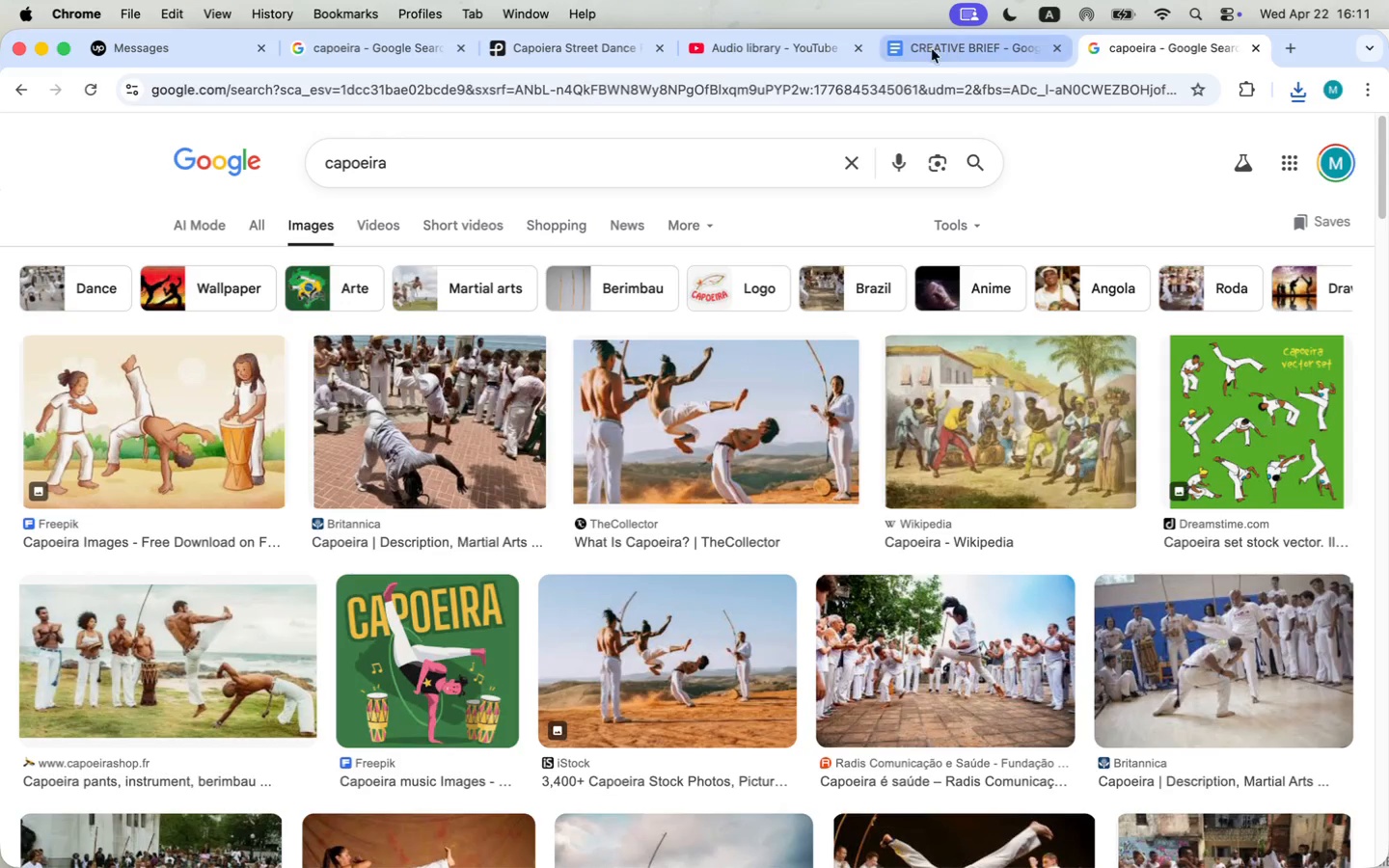 
left_click([800, 52])
 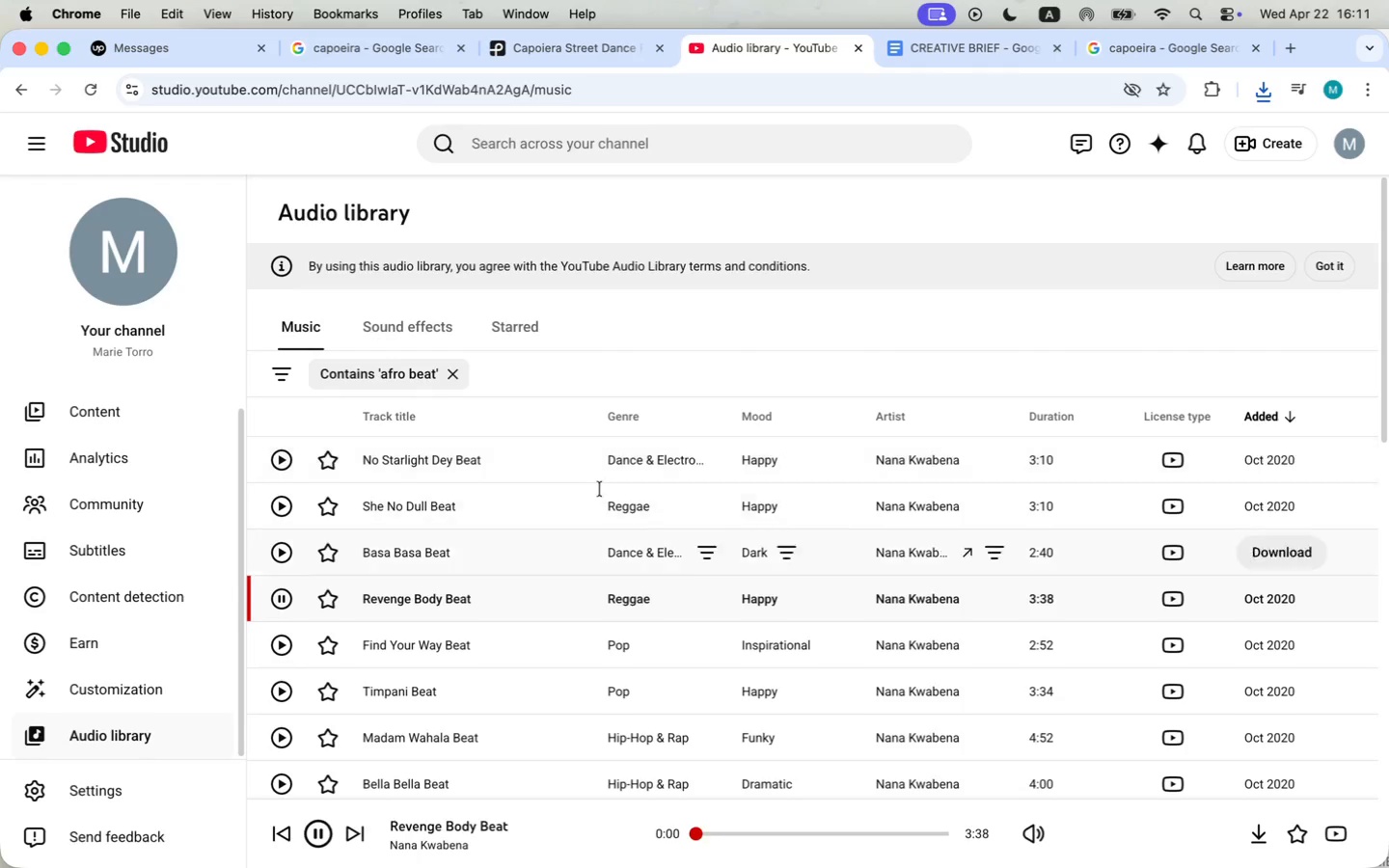 
left_click([572, 53])
 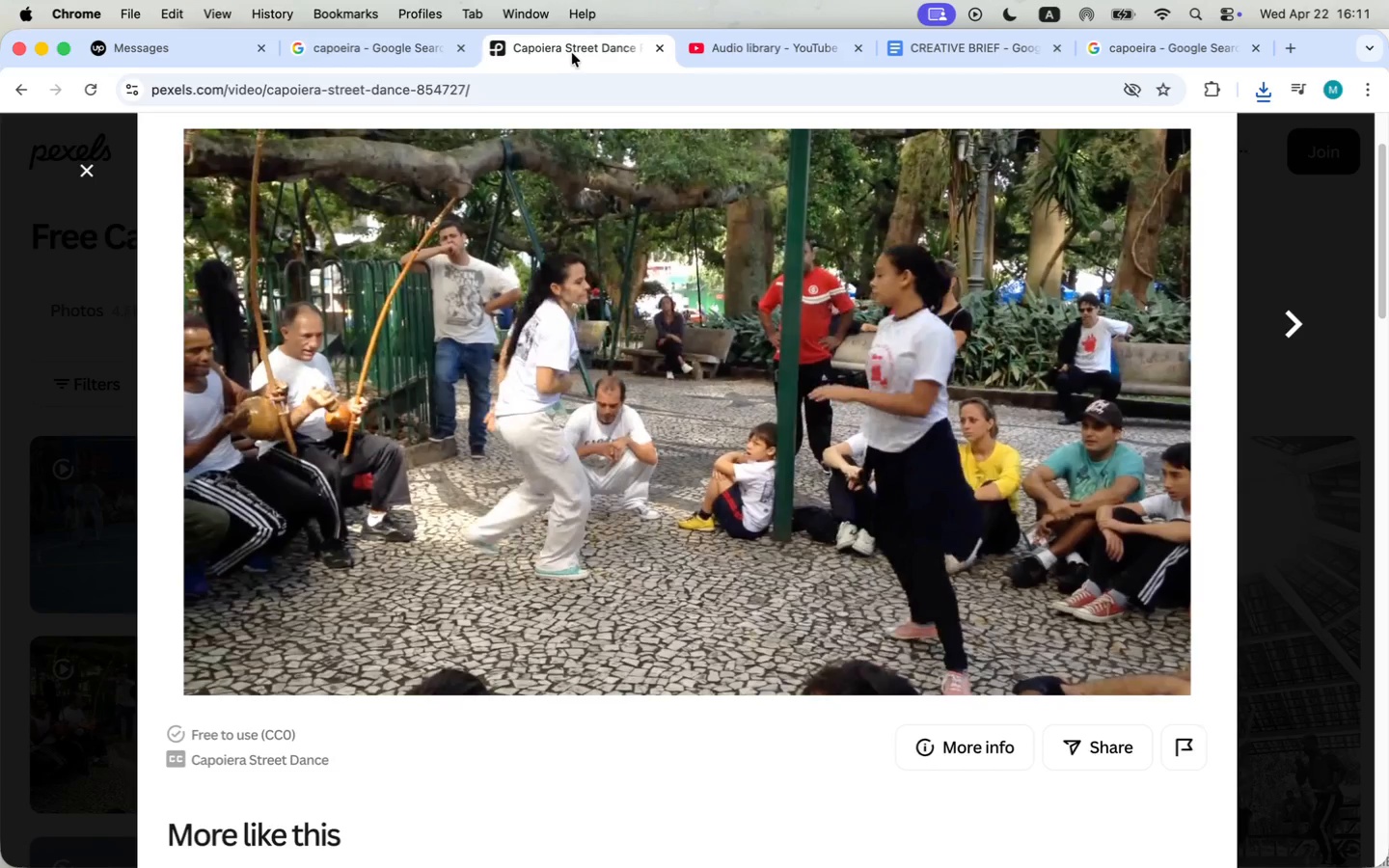 
scroll: coordinate [747, 542], scroll_direction: down, amount: 21.0
 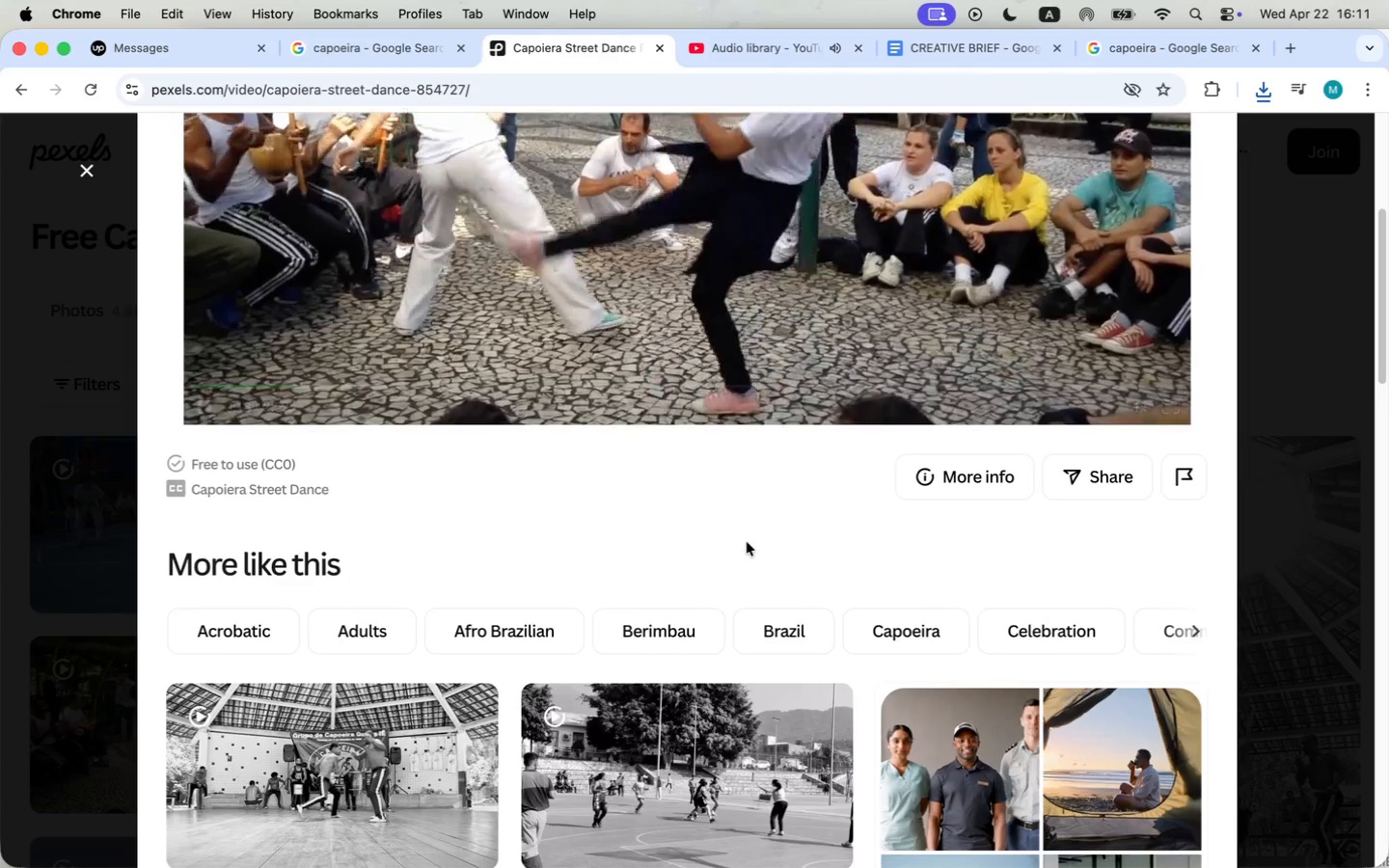 
scroll: coordinate [747, 542], scroll_direction: up, amount: 49.0
 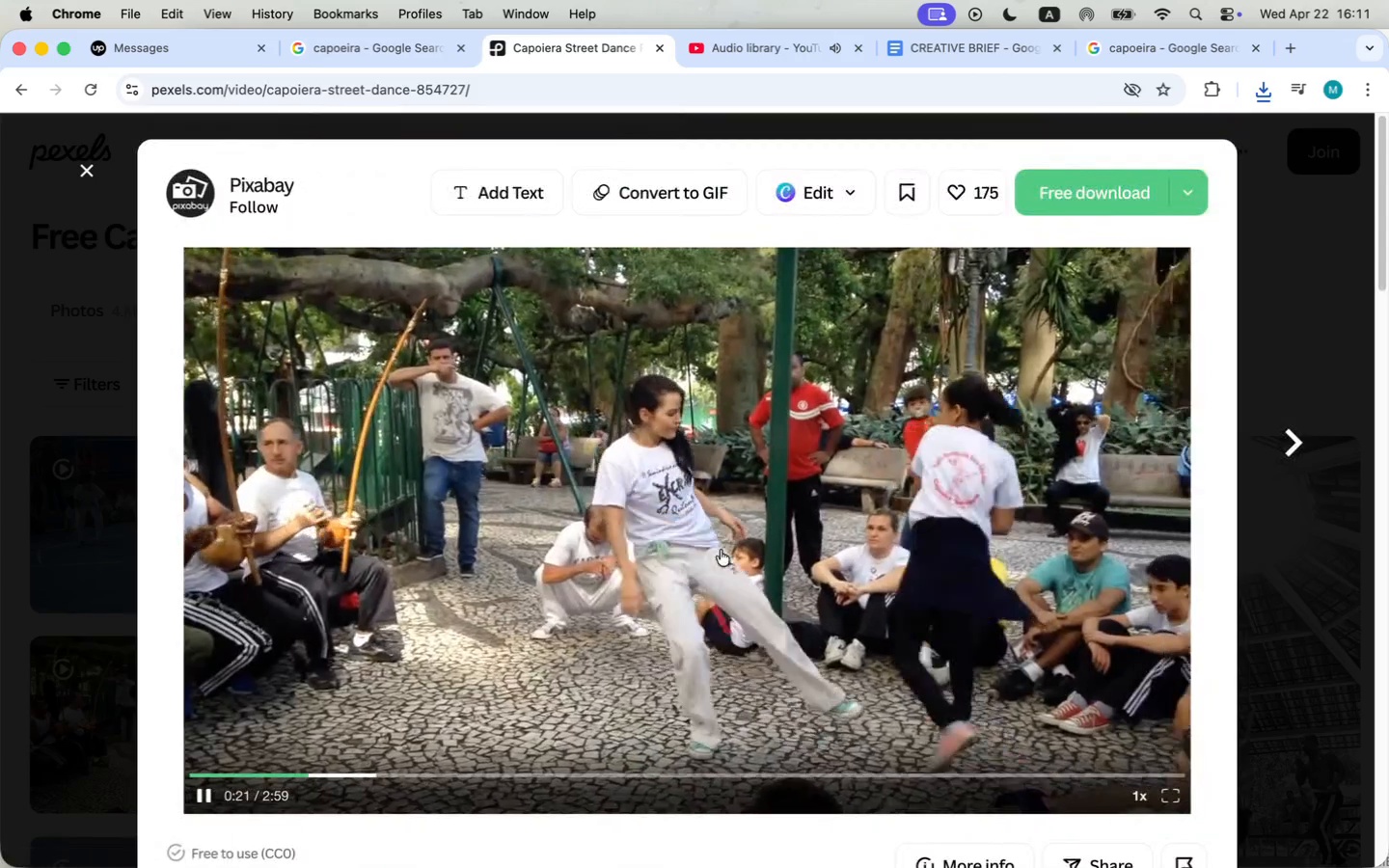 
left_click([90, 165])
 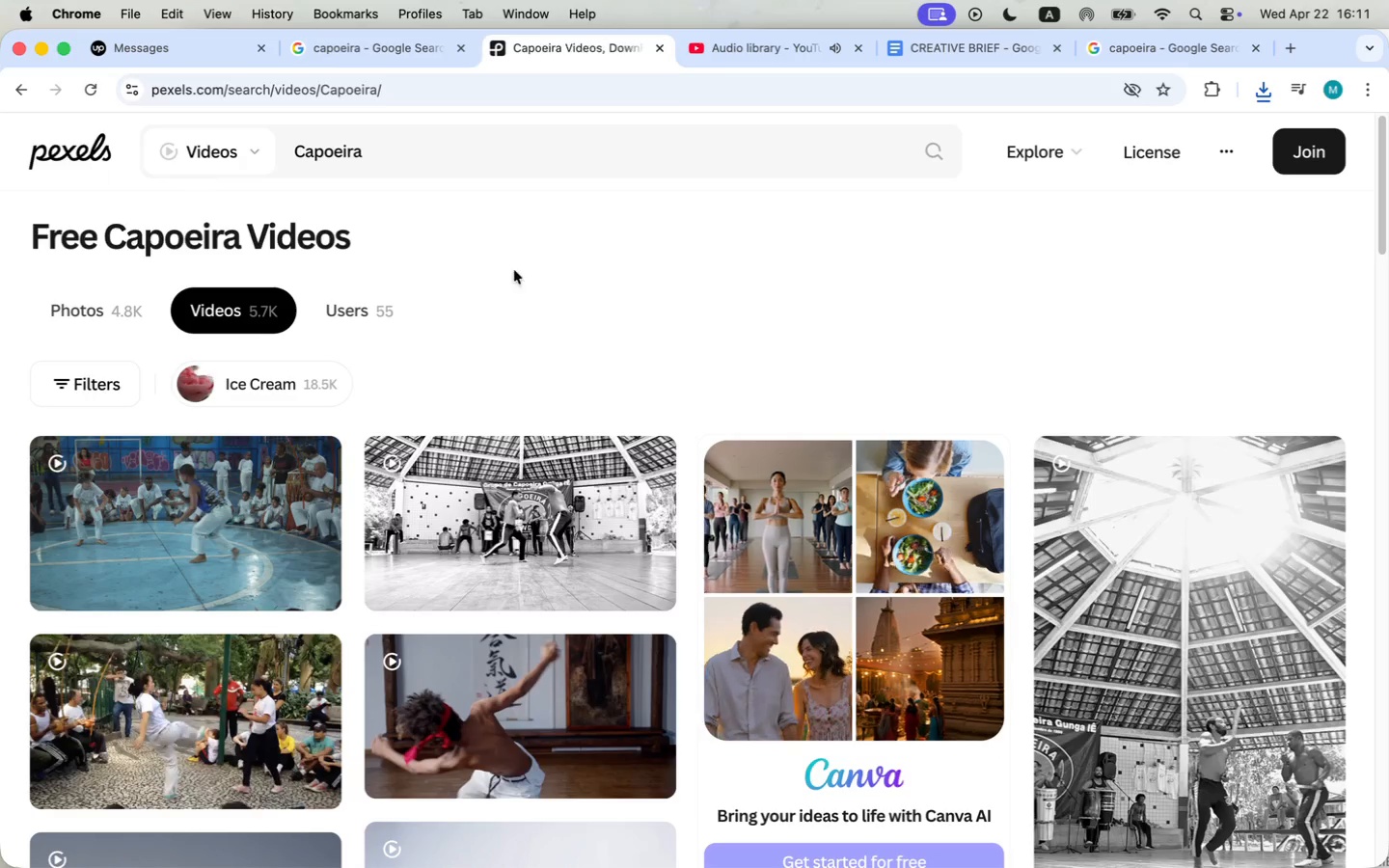 
scroll: coordinate [502, 470], scroll_direction: down, amount: 6.0
 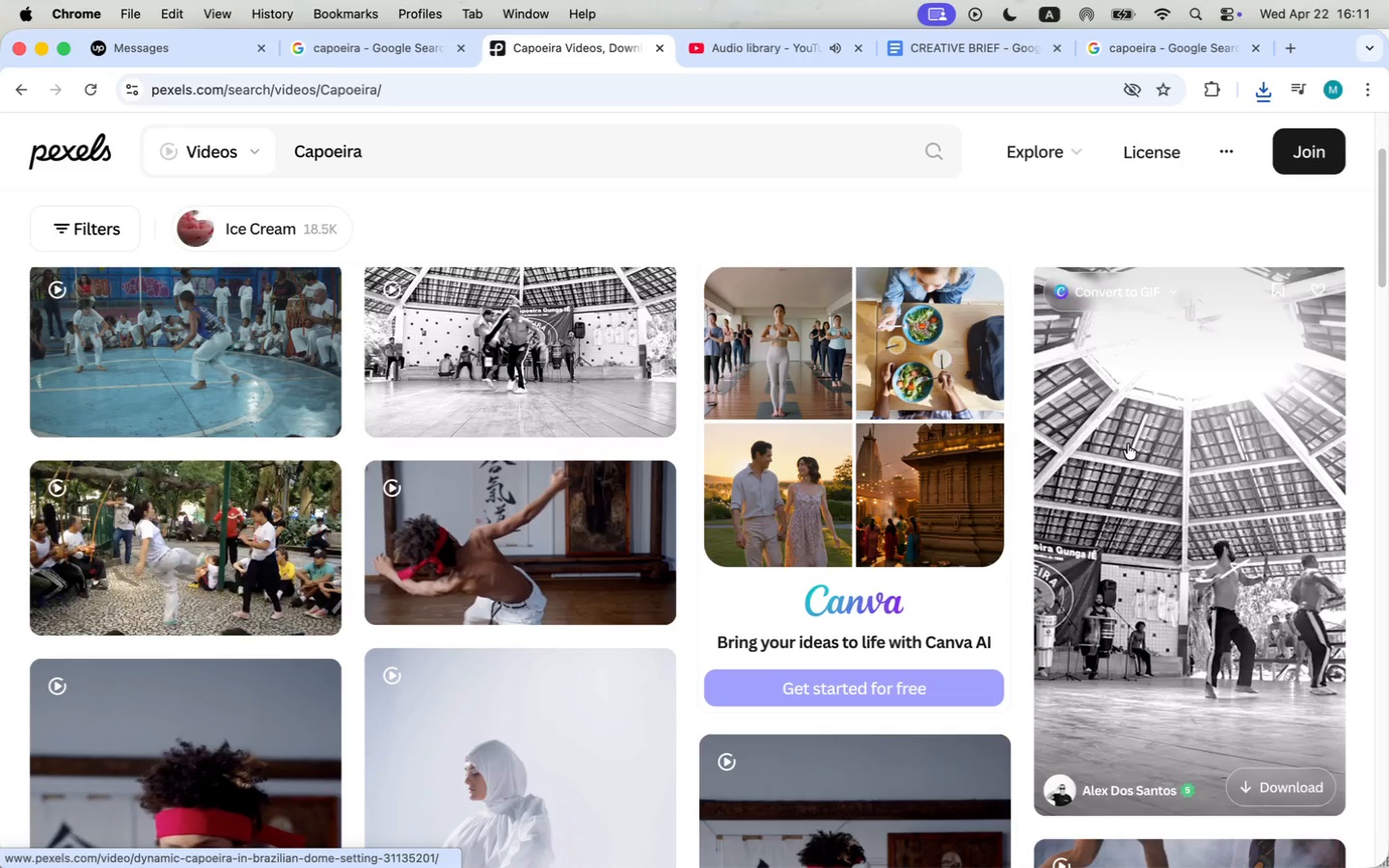 
left_click([1128, 444])
 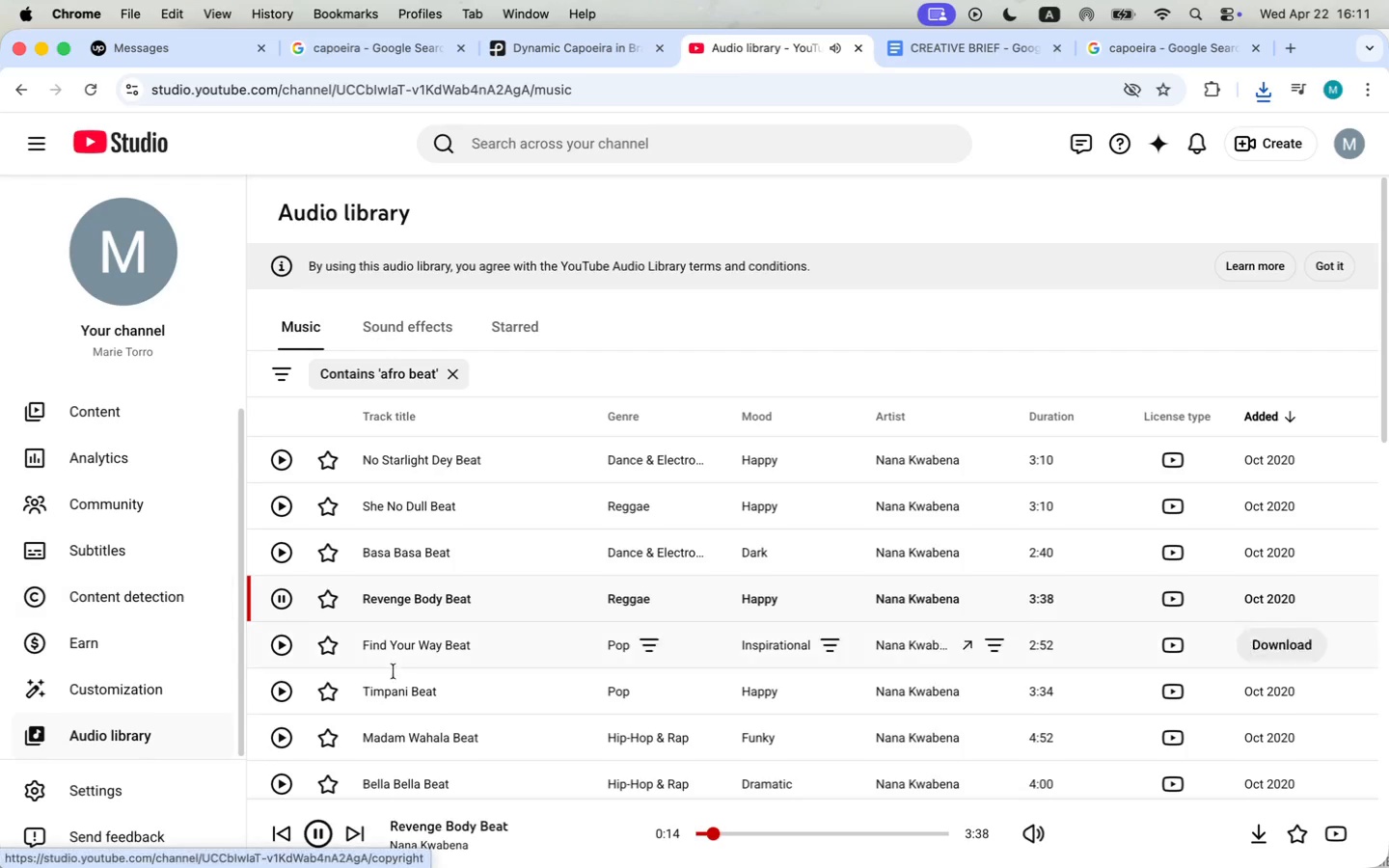 
left_click([321, 830])
 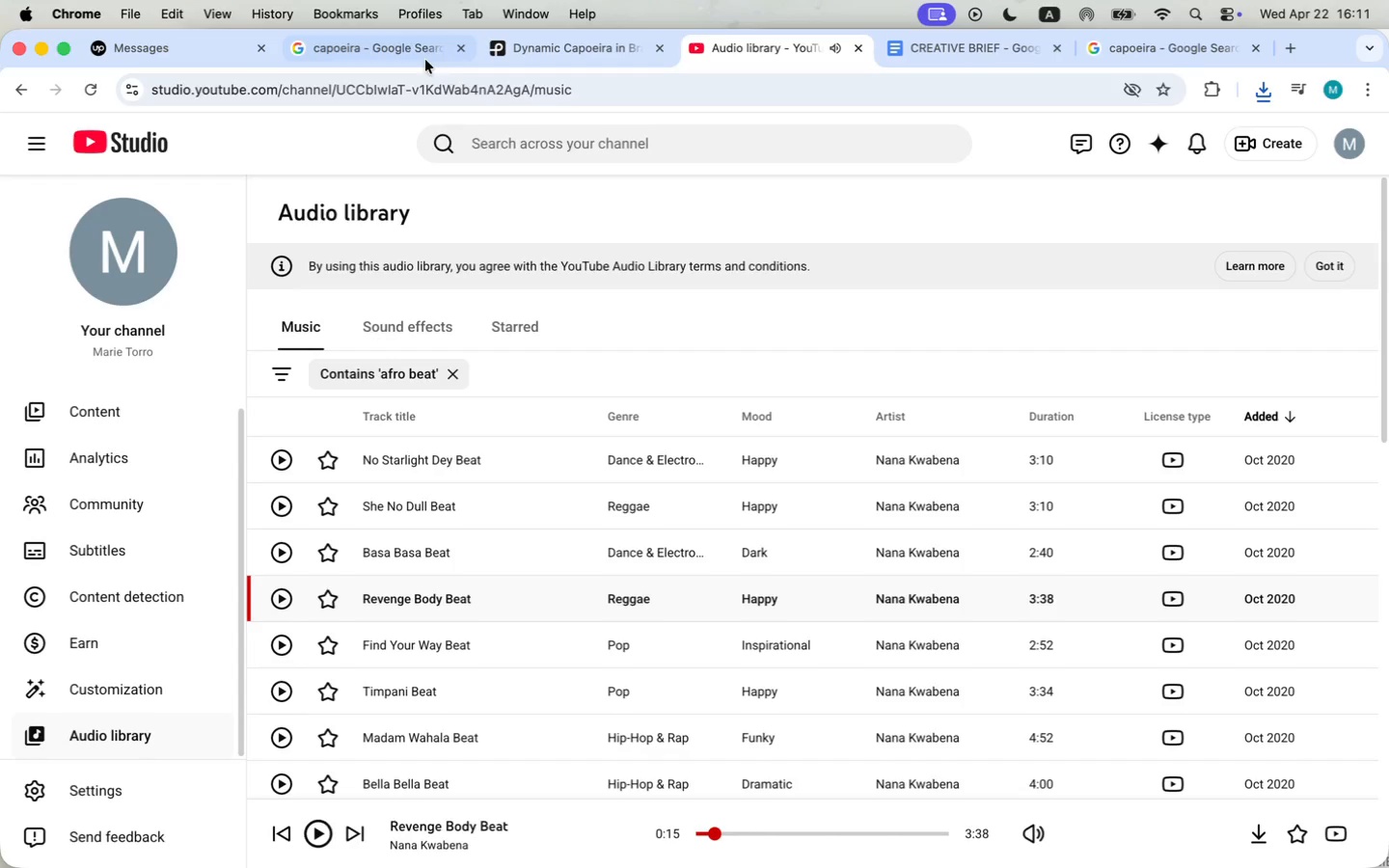 
left_click([411, 47])
 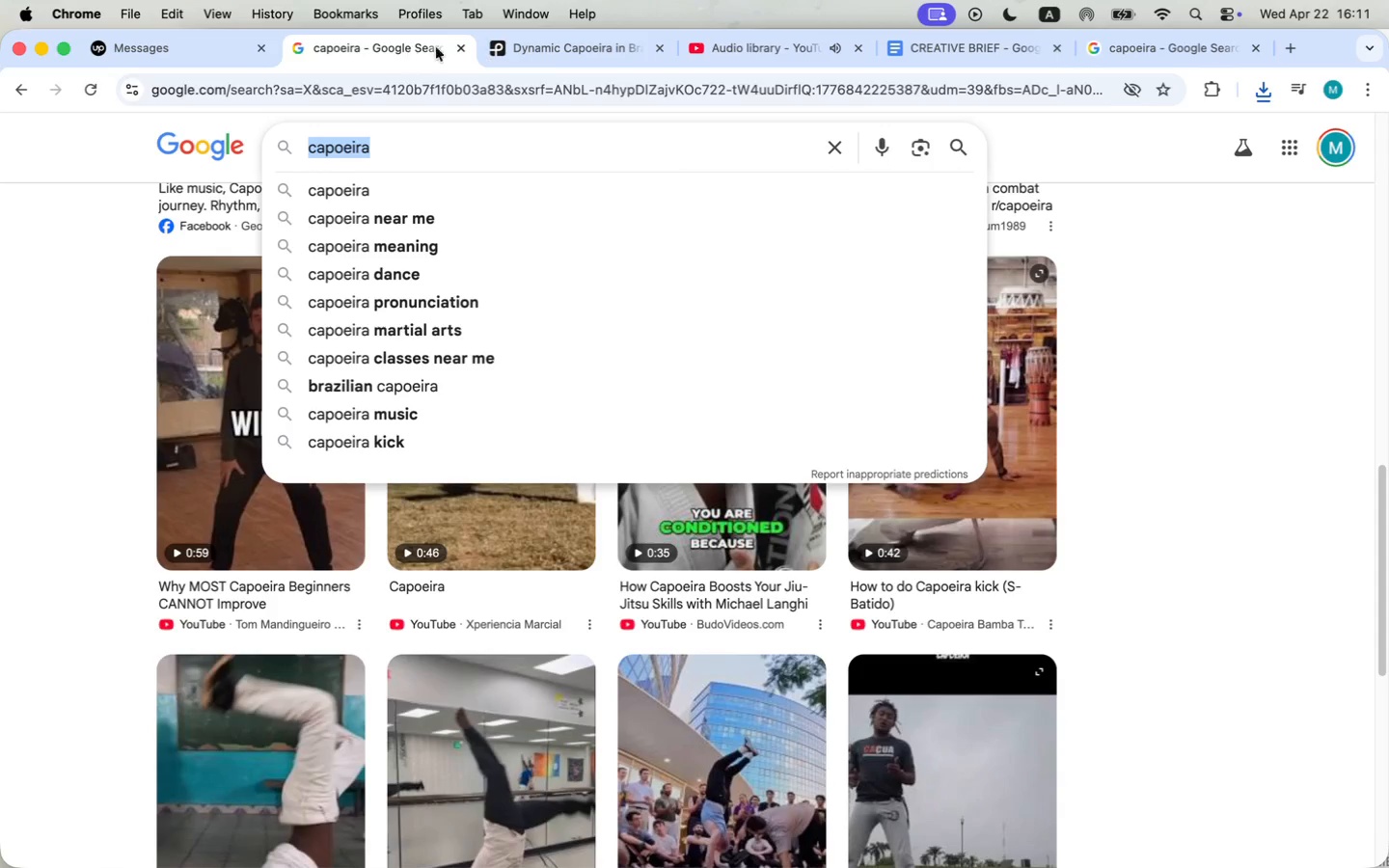 
left_click([551, 49])
 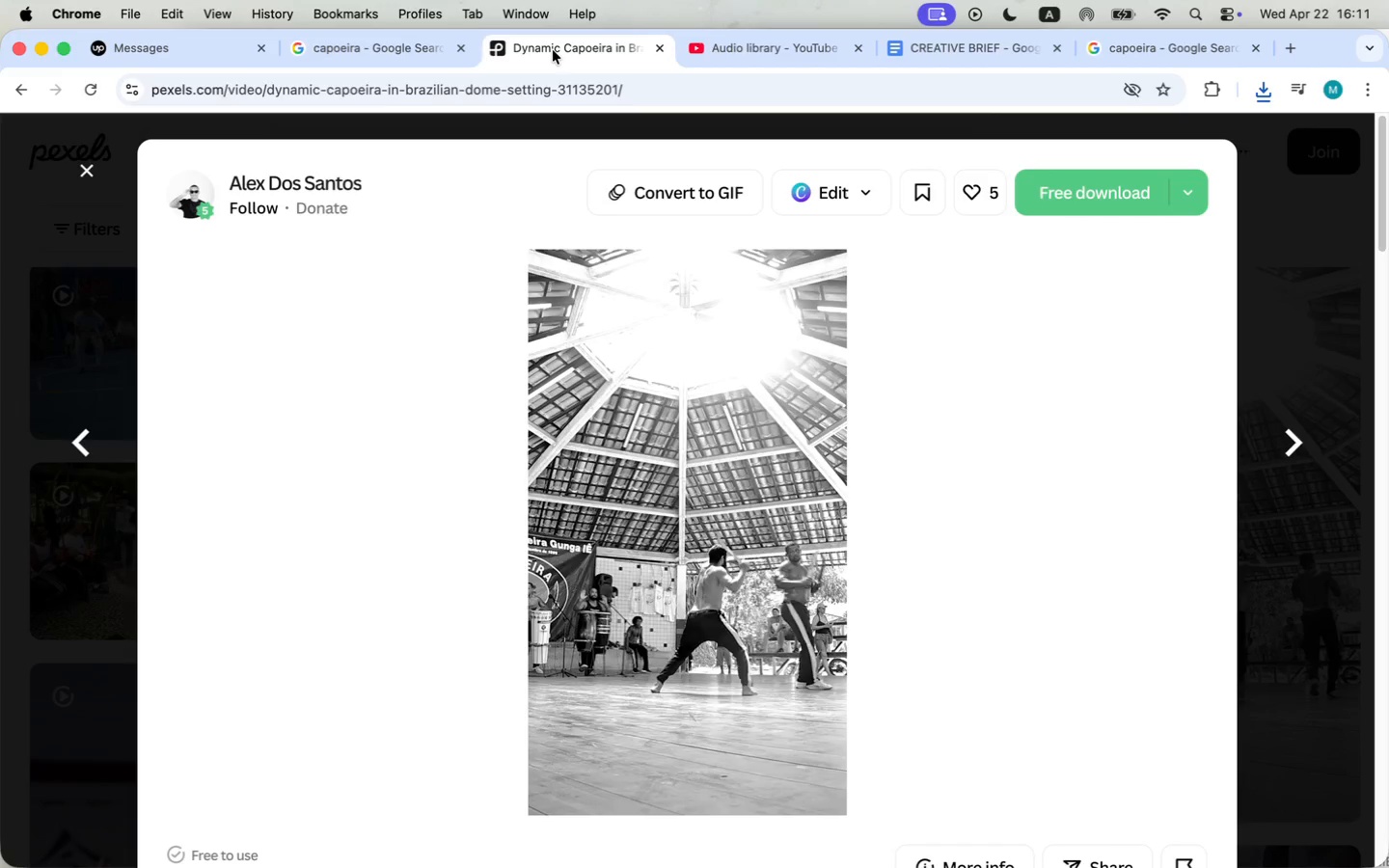 
scroll: coordinate [475, 504], scroll_direction: down, amount: 25.0
 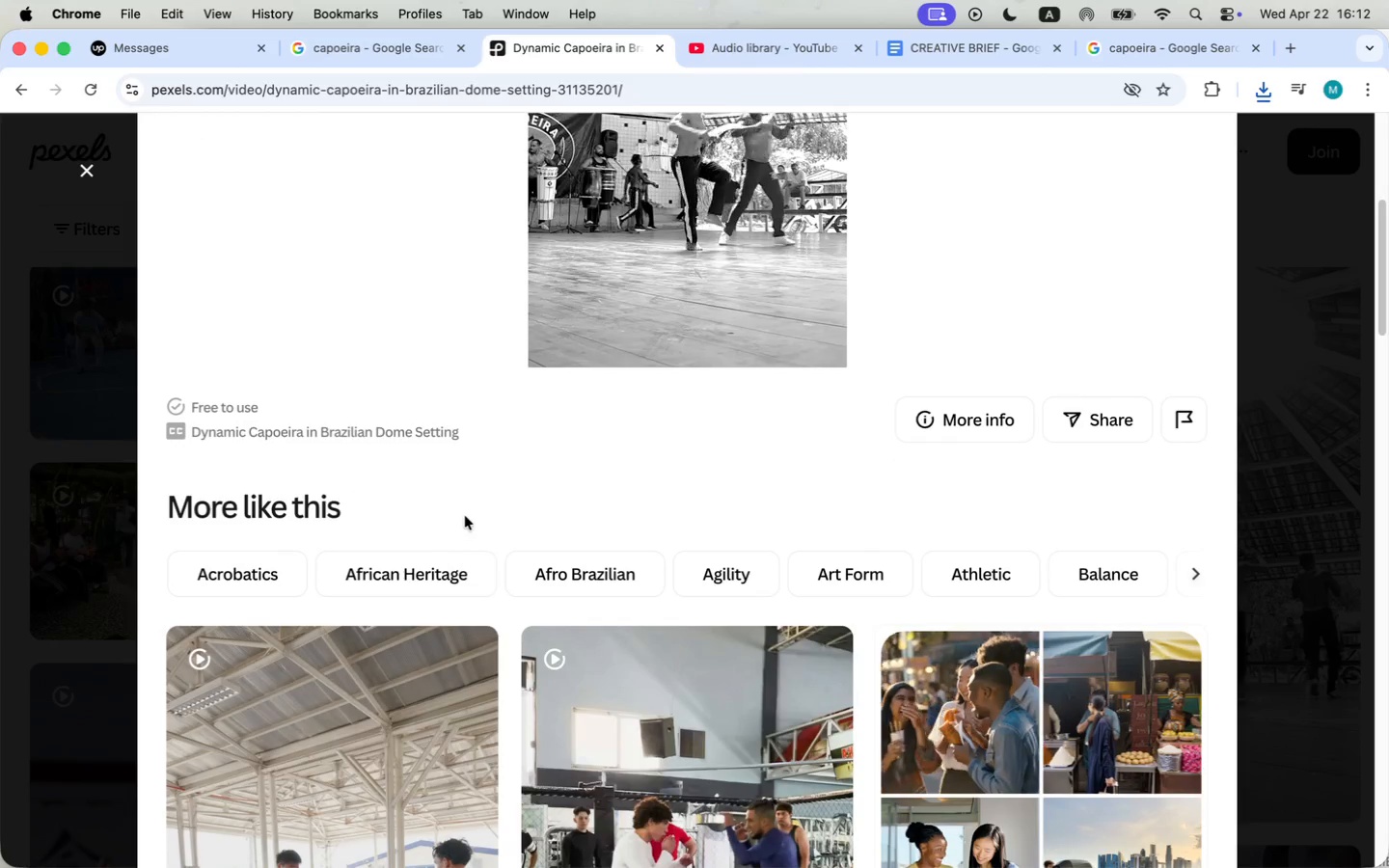 
scroll: coordinate [748, 542], scroll_direction: up, amount: 27.0
 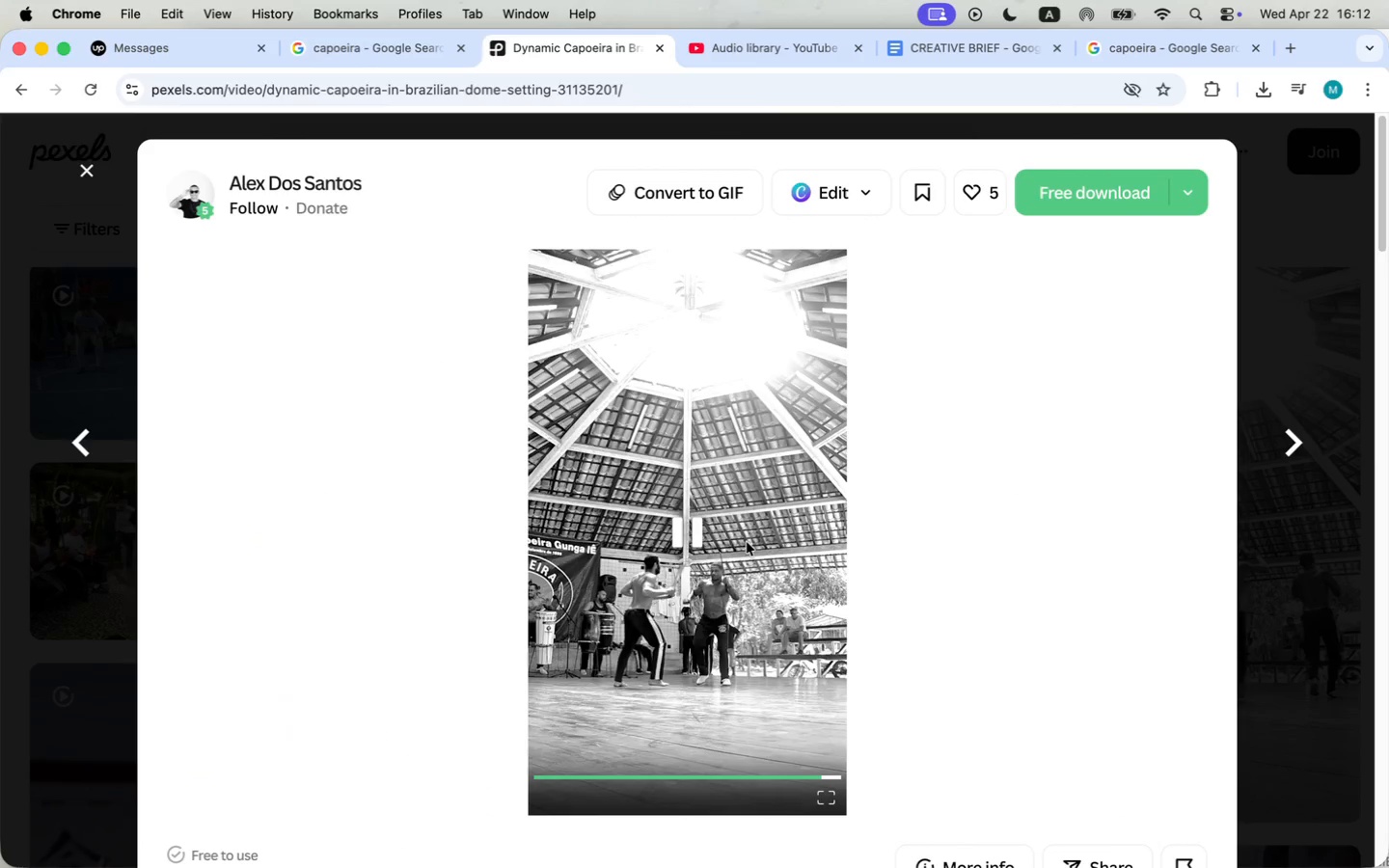 
left_click([1073, 194])
 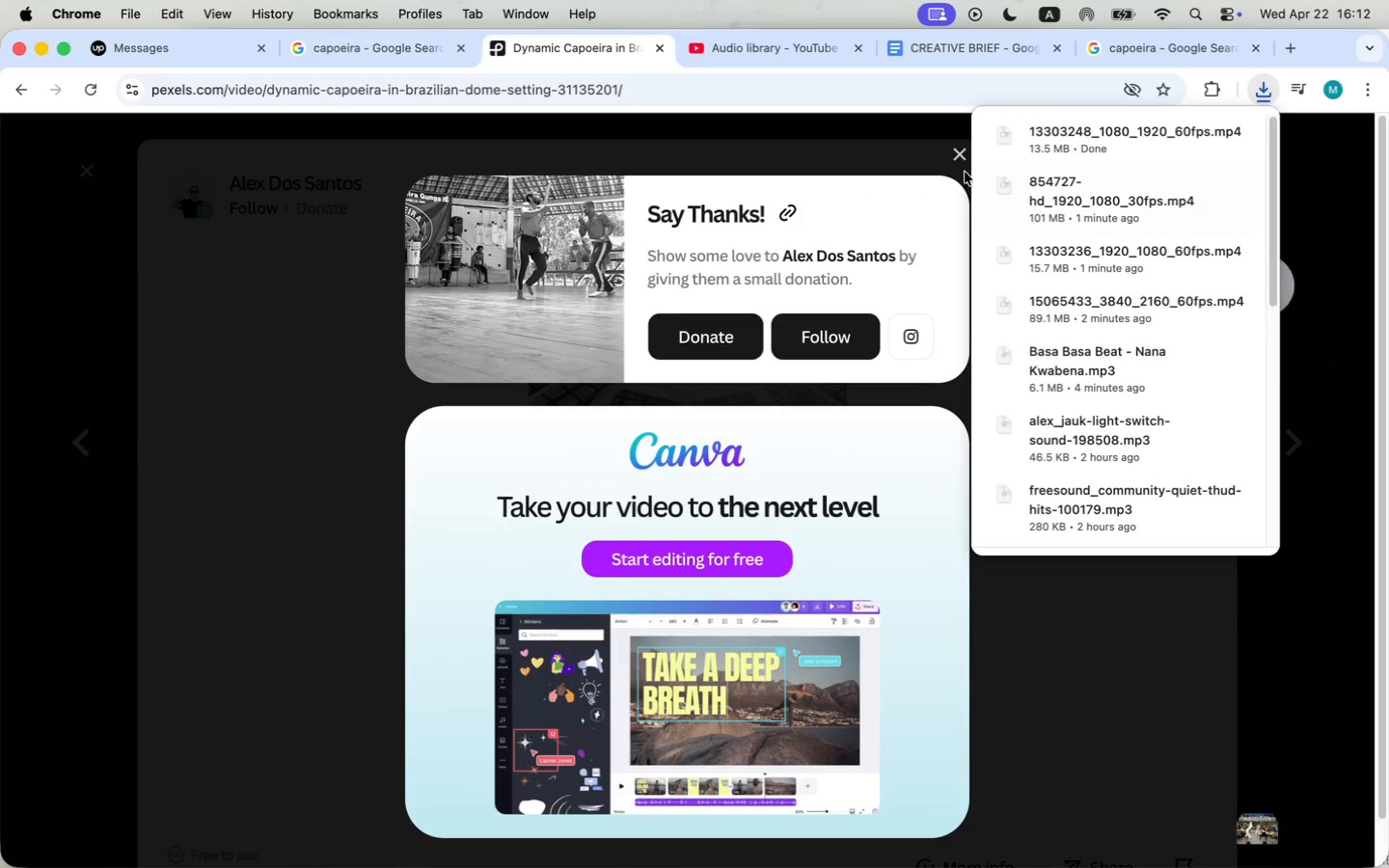 
left_click([962, 151])
 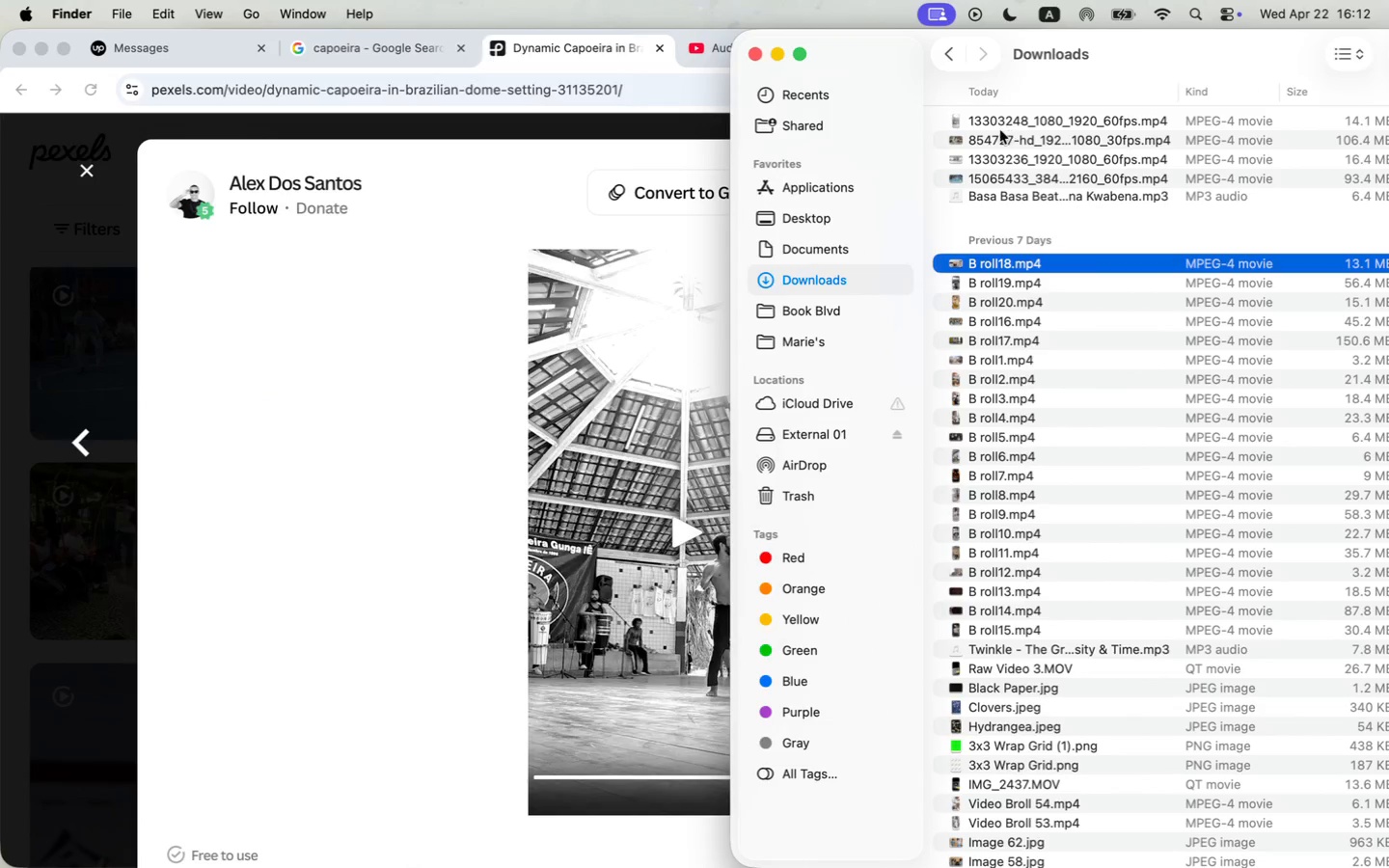 
left_click([290, 311])
 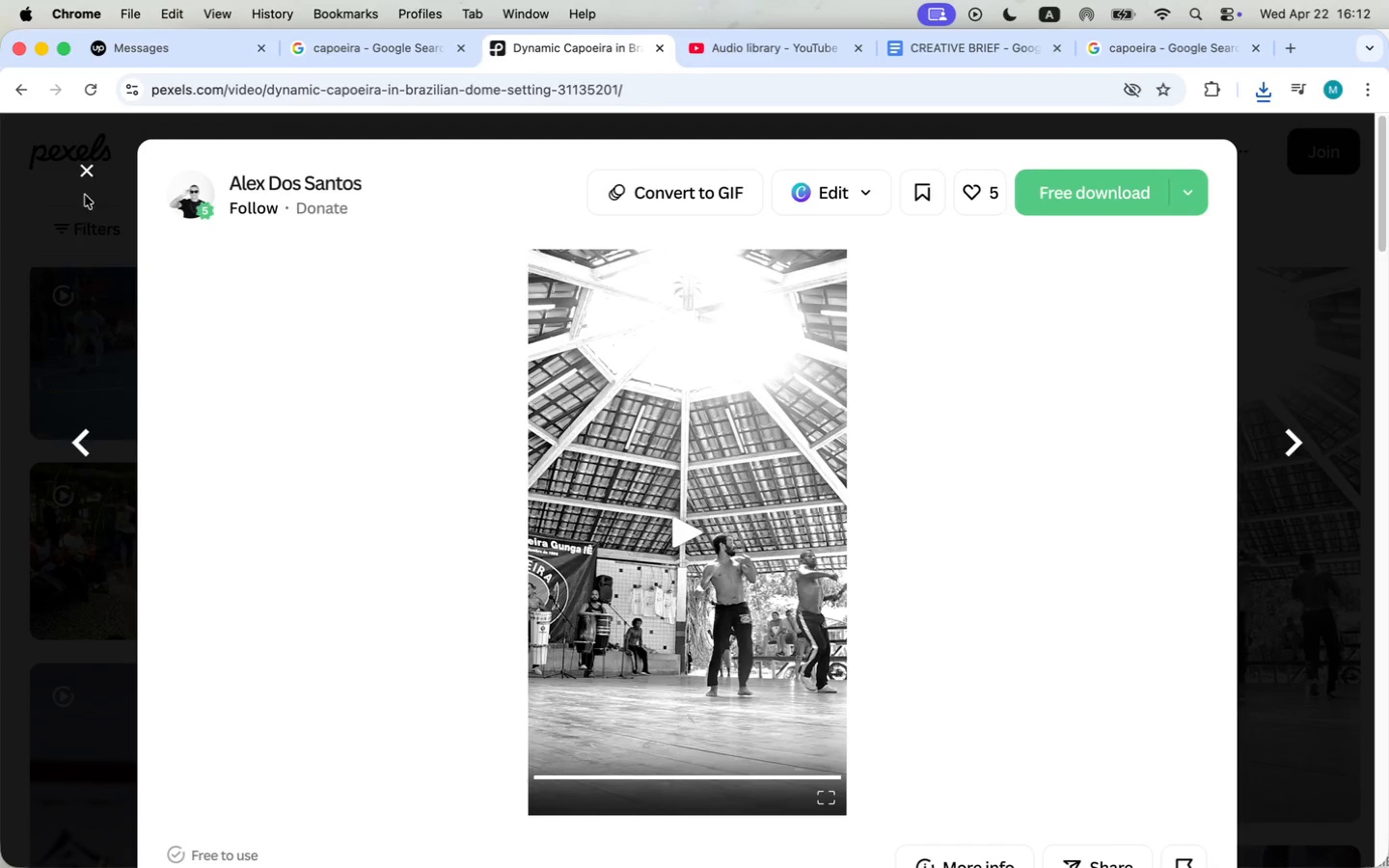 
left_click([90, 174])
 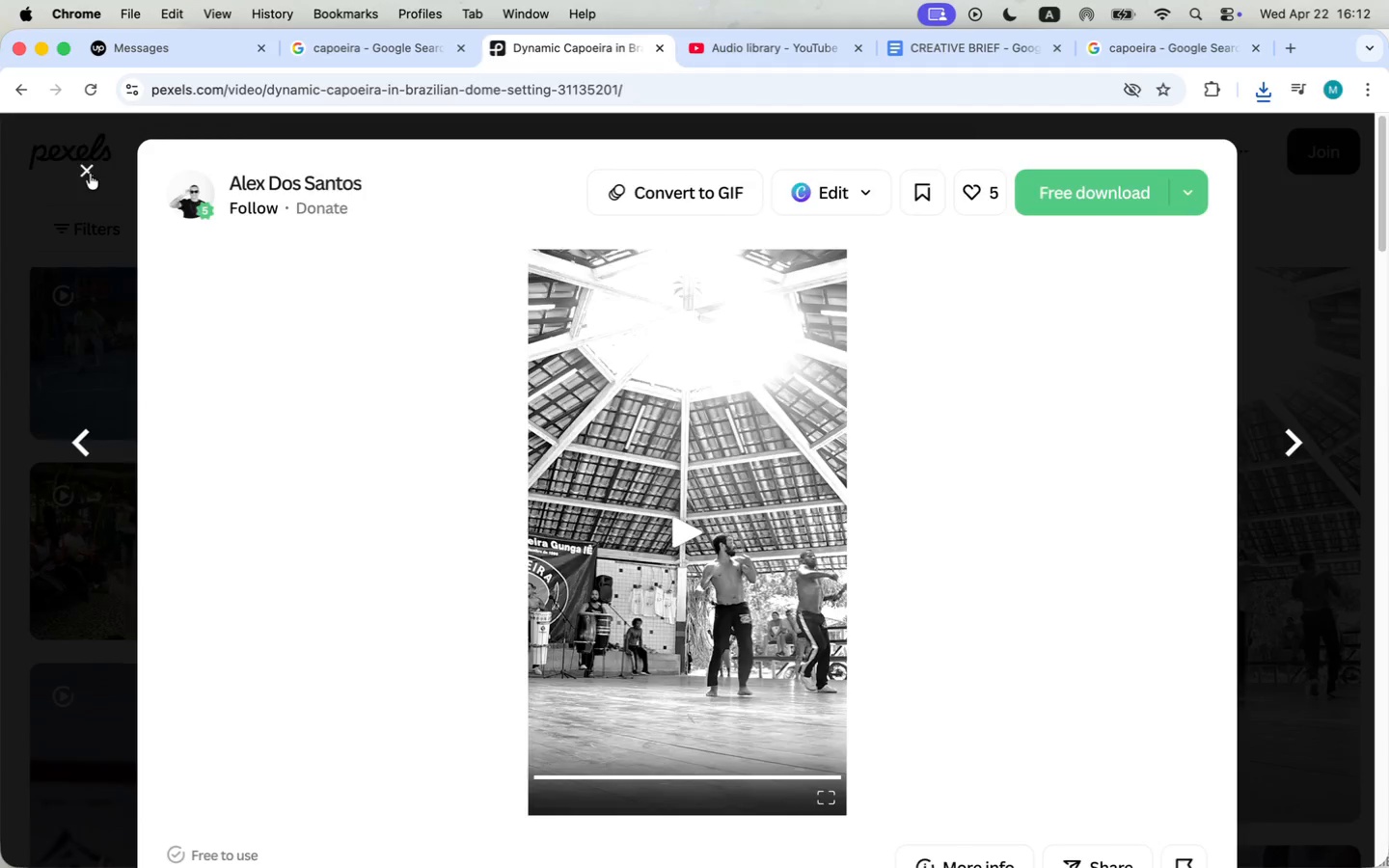 
scroll: coordinate [200, 523], scroll_direction: down, amount: 13.0
 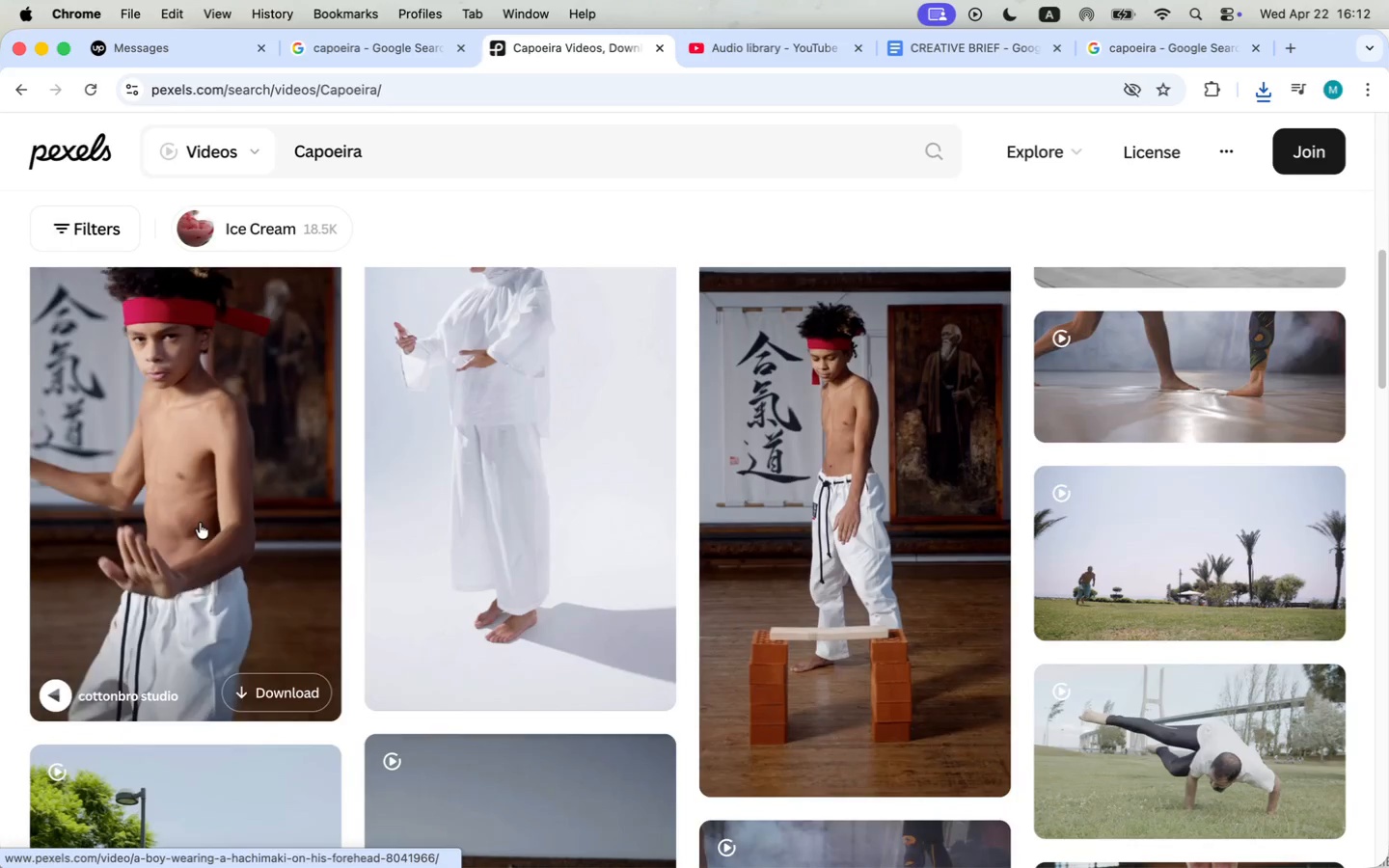 
scroll: coordinate [201, 524], scroll_direction: up, amount: 36.0
 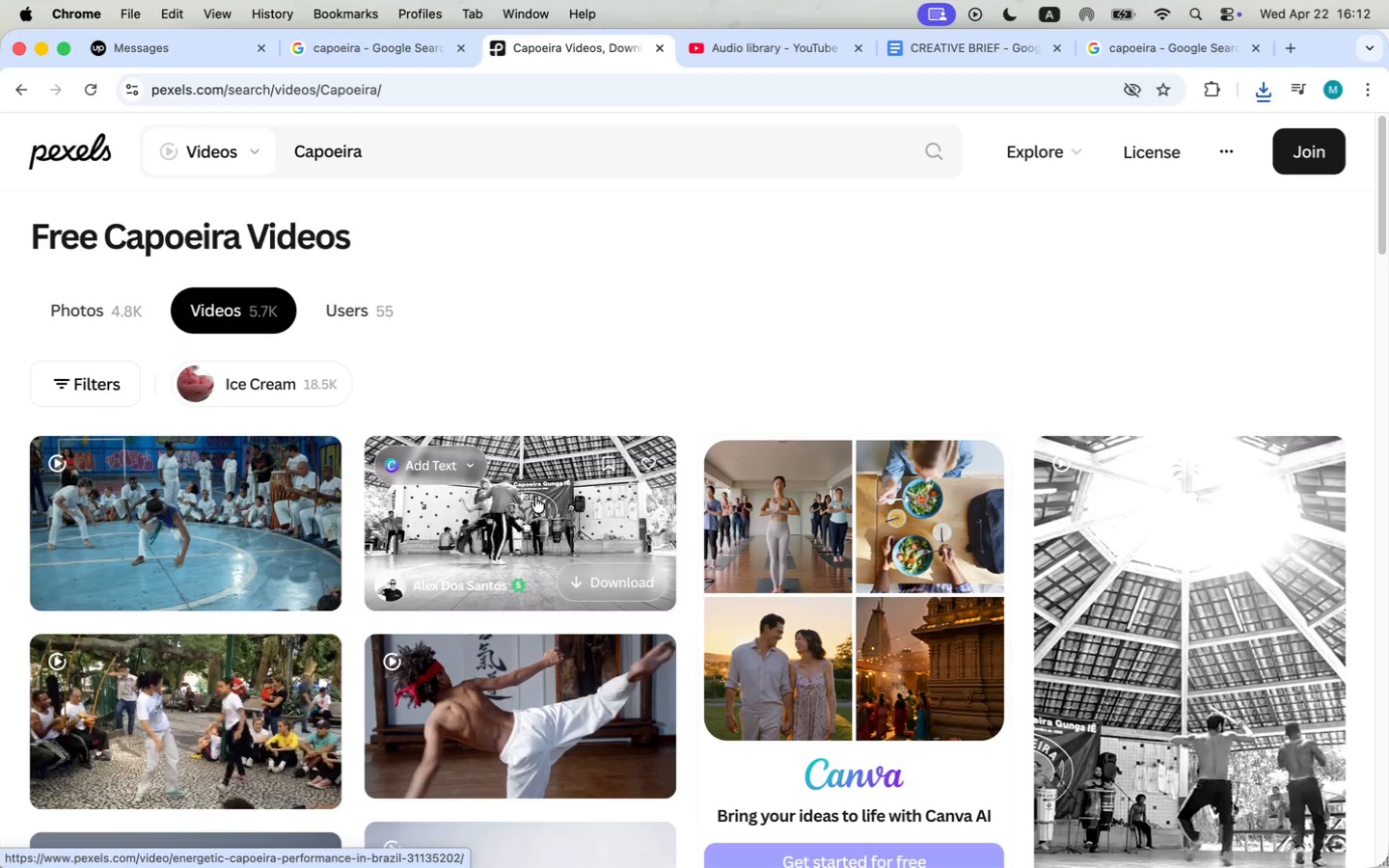 
left_click([159, 511])
 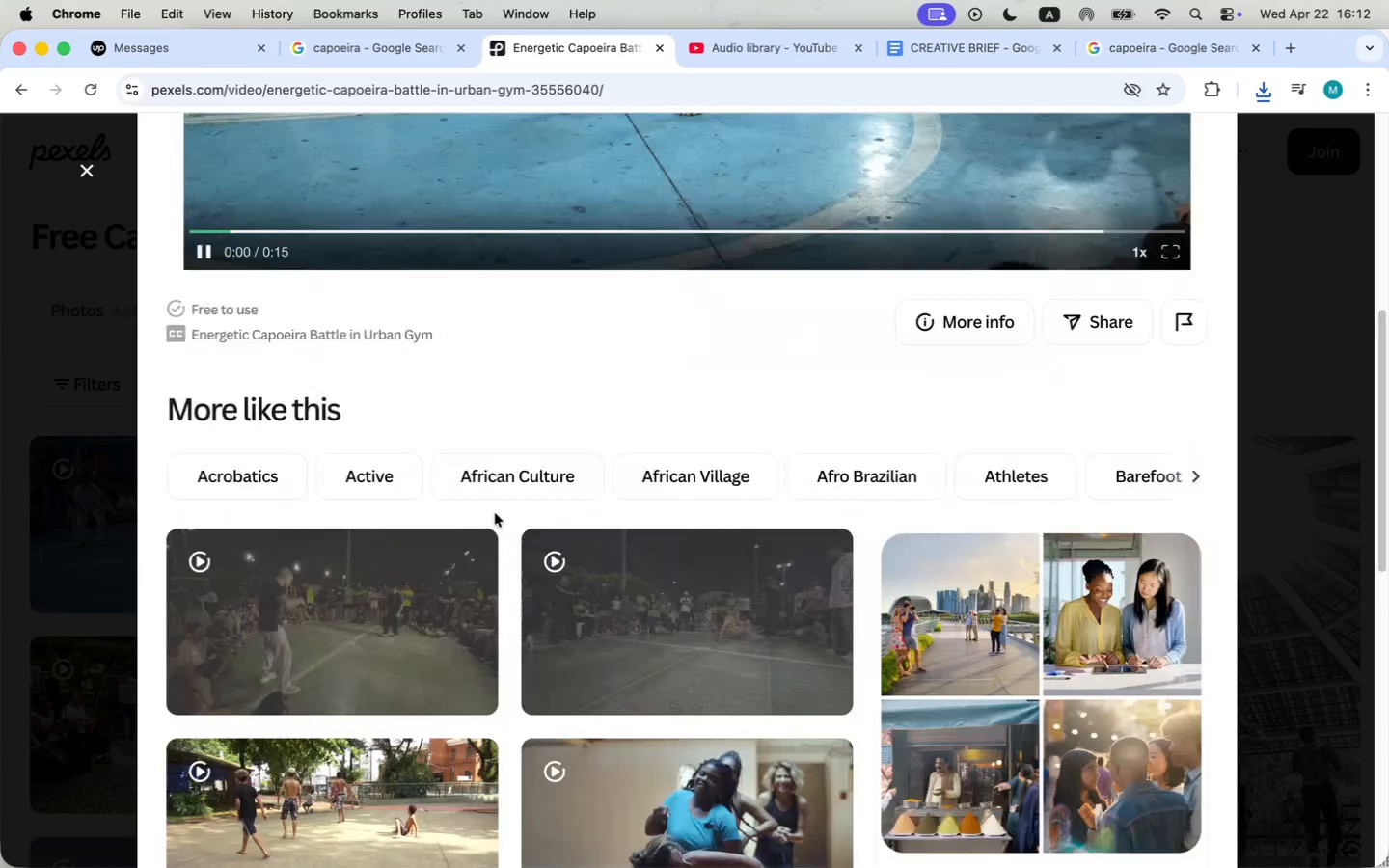 
scroll: coordinate [613, 423], scroll_direction: down, amount: 38.0
 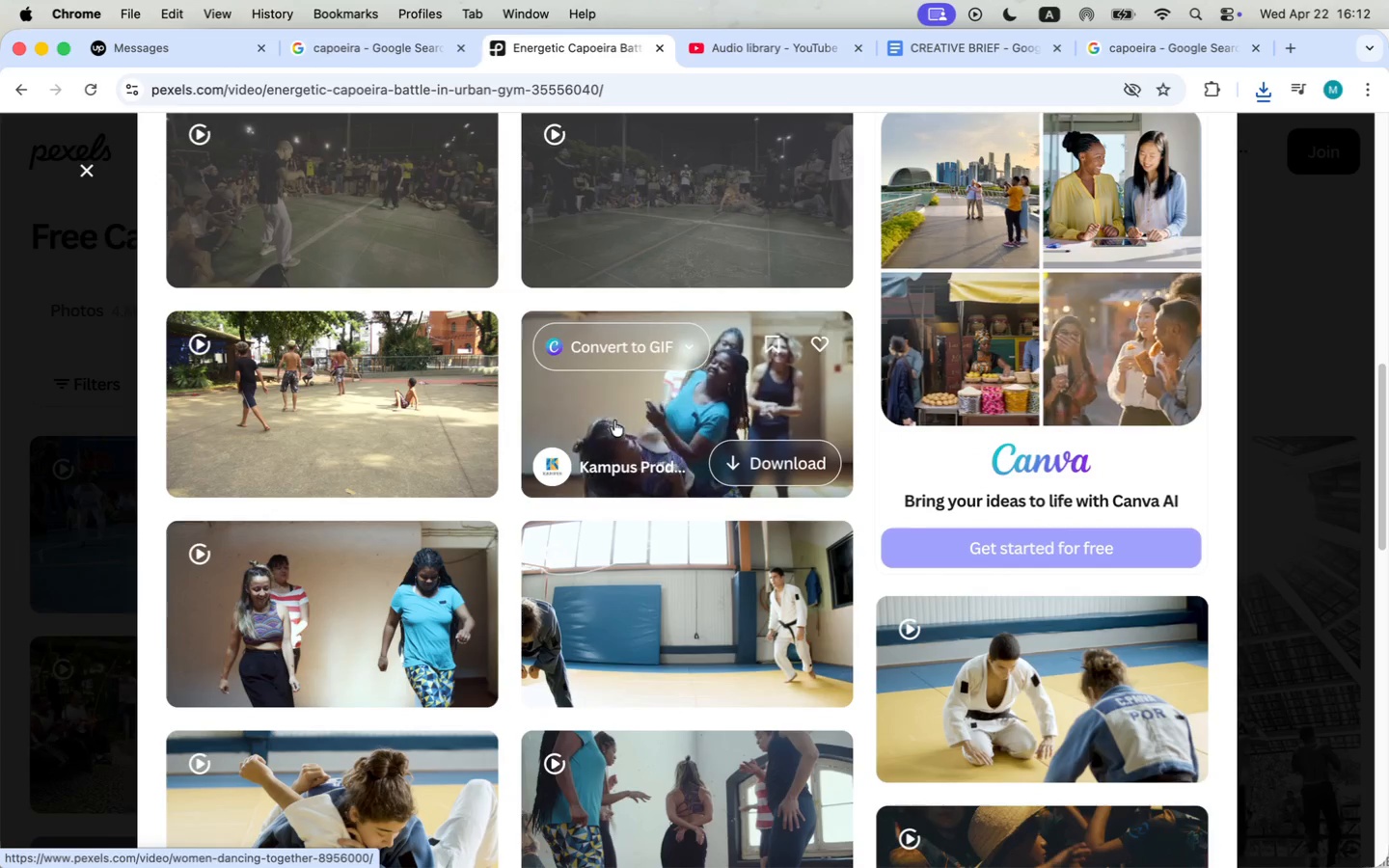 
scroll: coordinate [593, 541], scroll_direction: up, amount: 30.0
 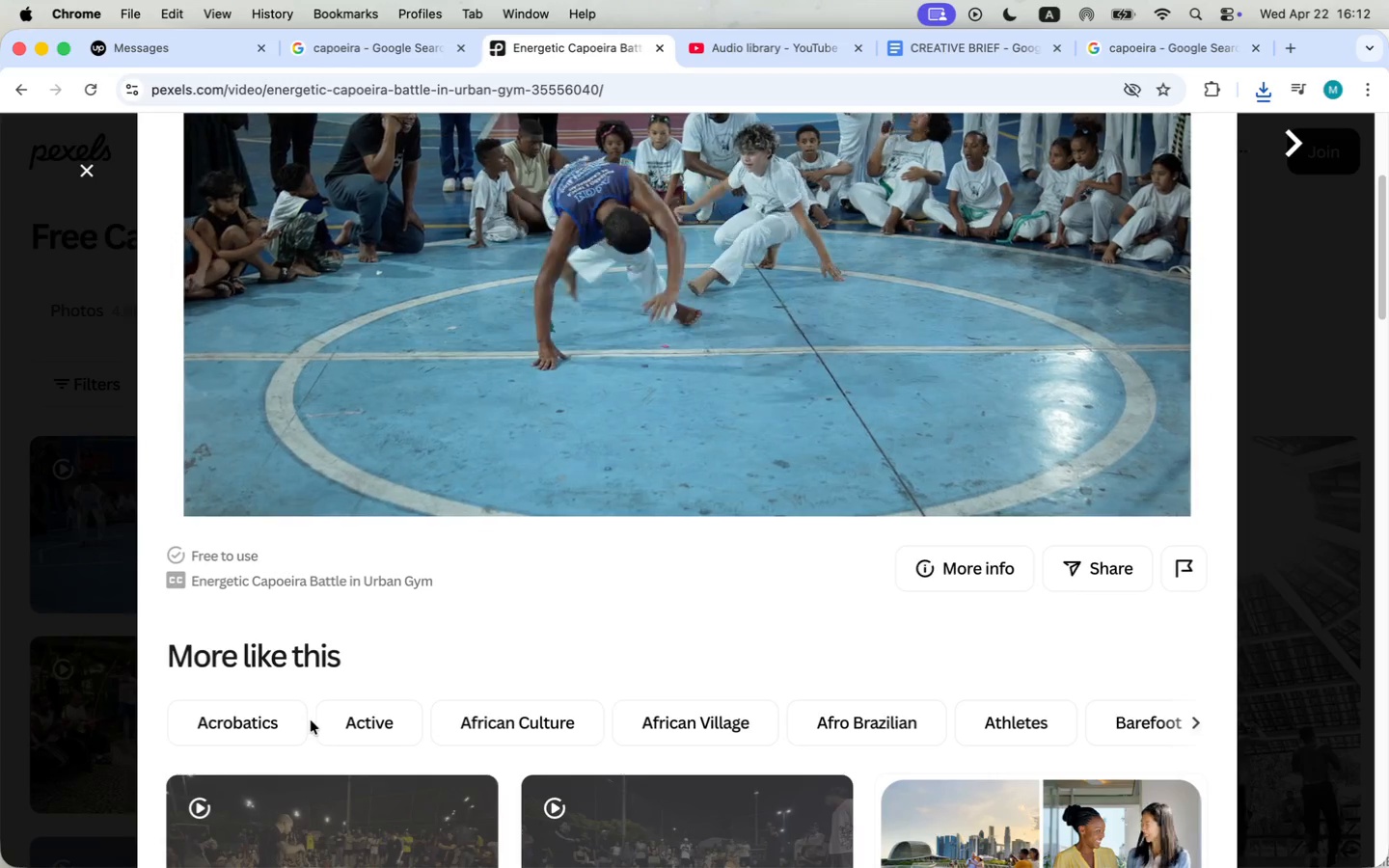 
left_click([906, 721])
 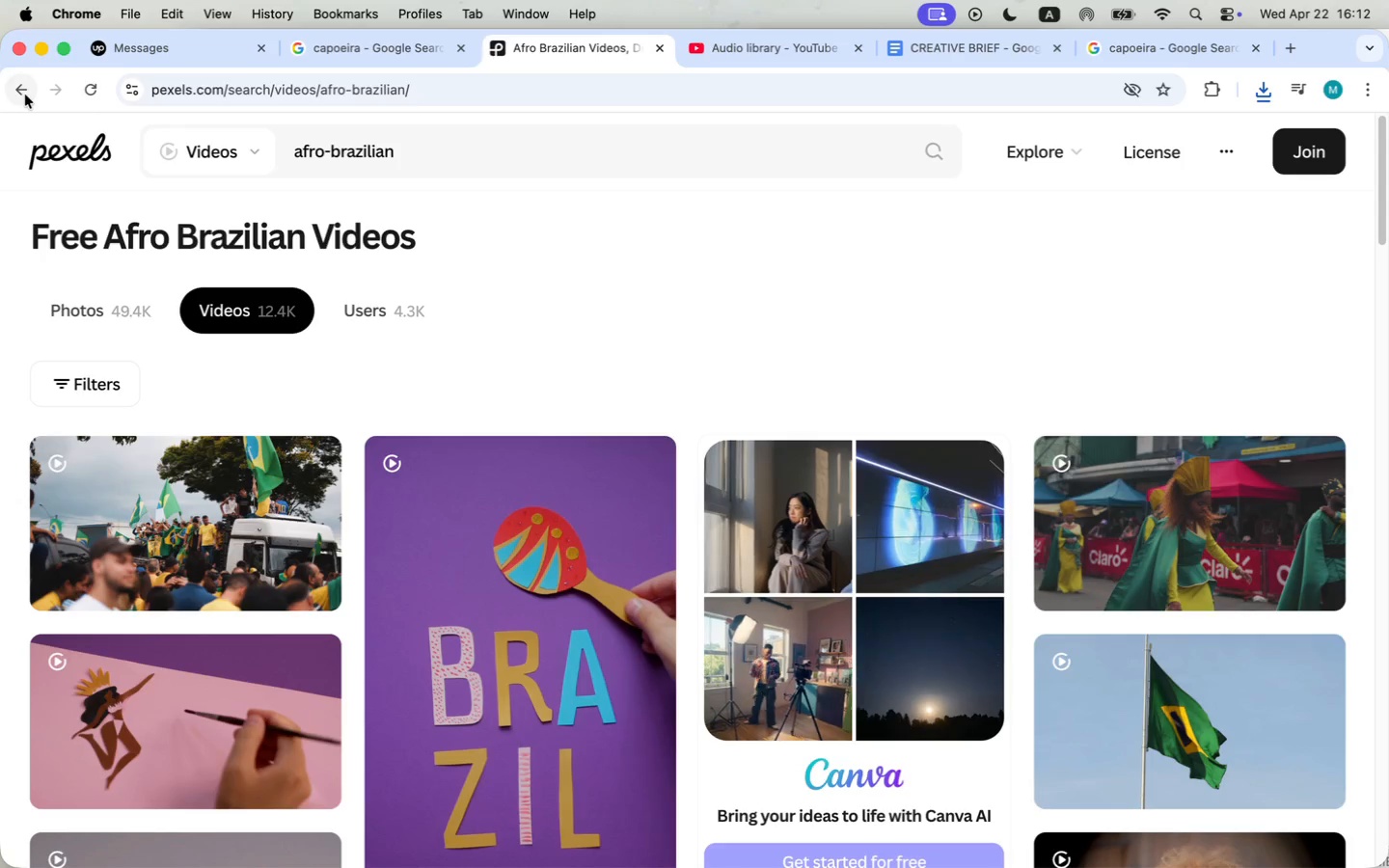 
wait(6.86)
 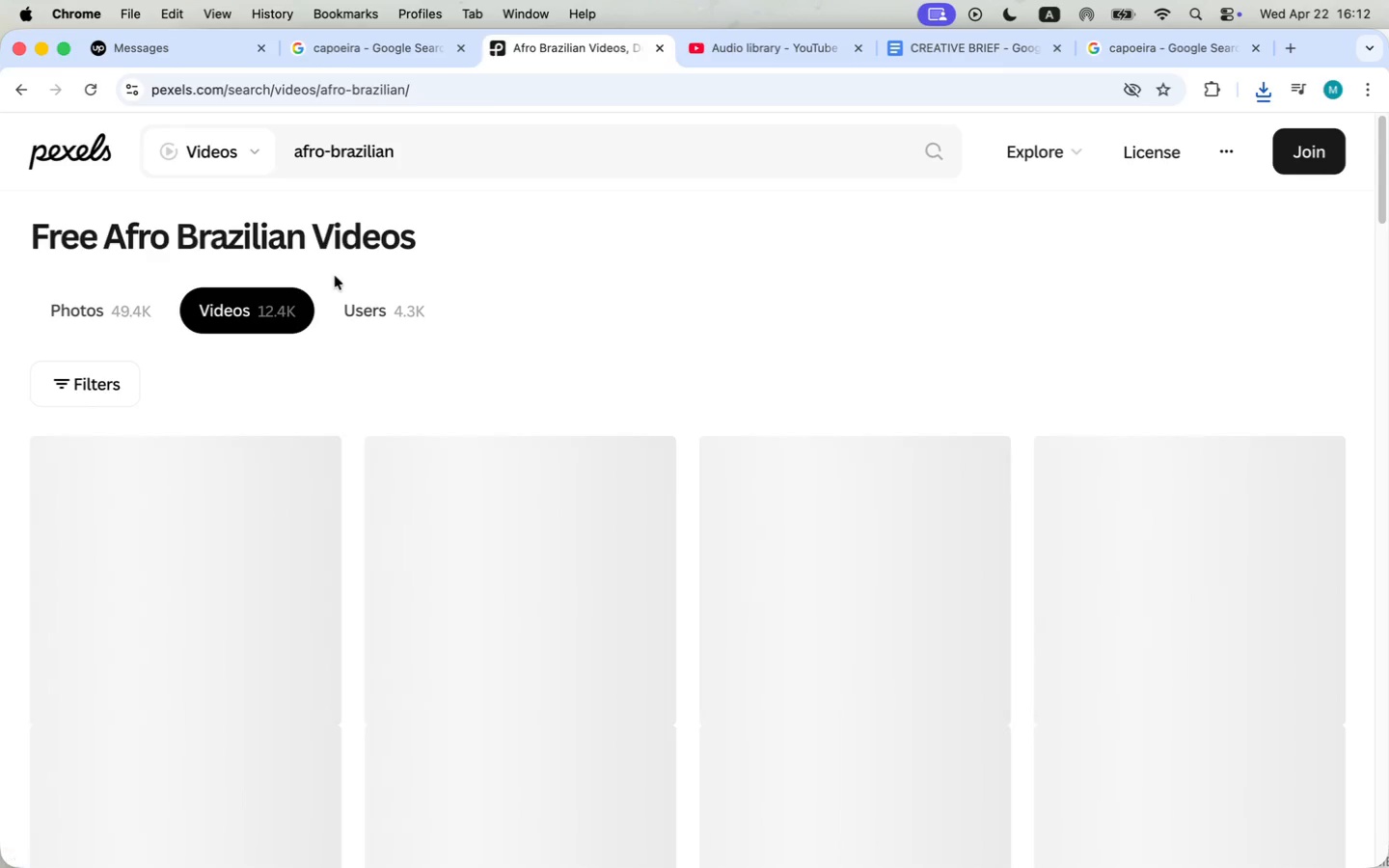 
left_click([80, 176])
 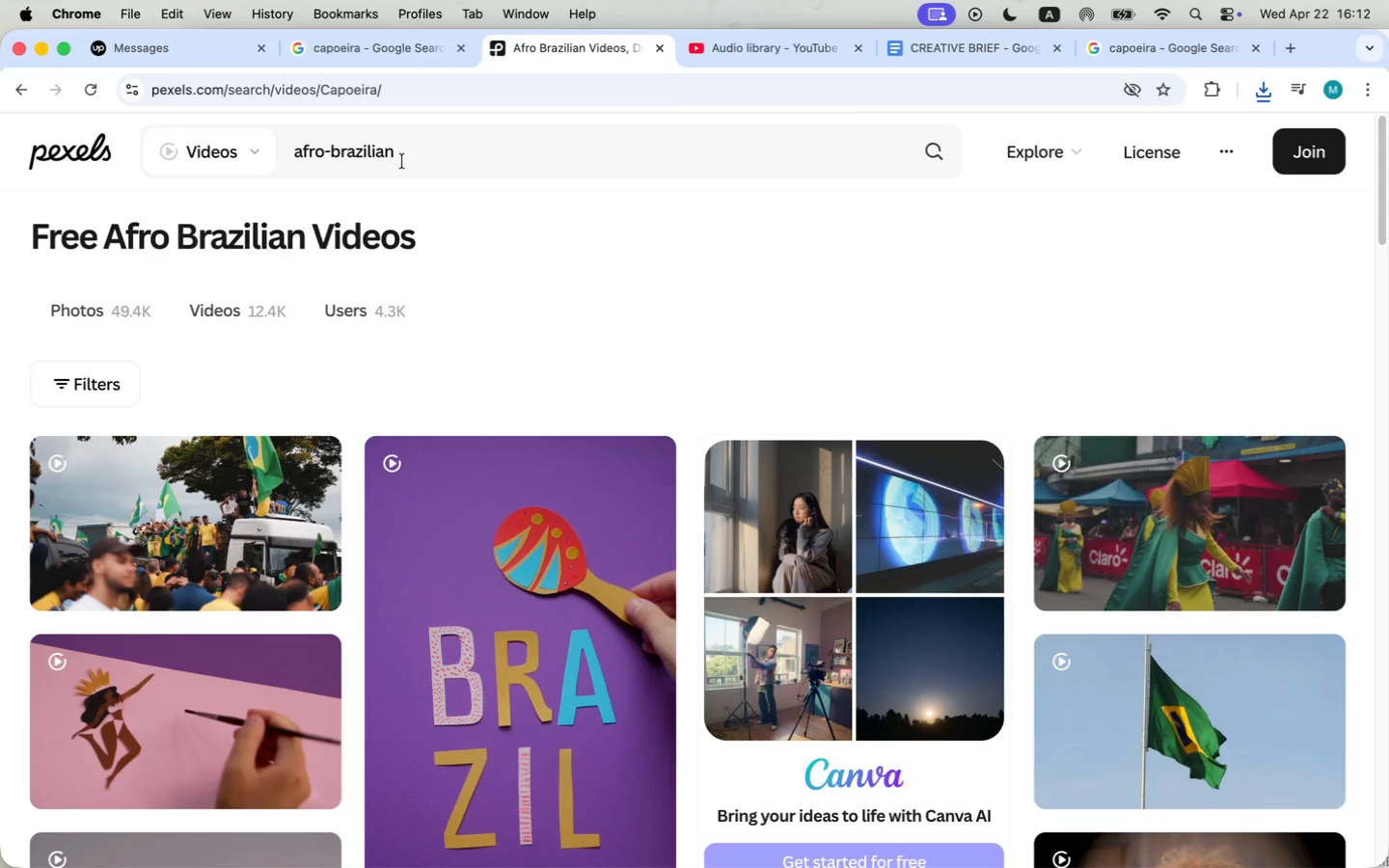 
left_click_drag(start_coordinate=[318, 153], to_coordinate=[483, 149])
 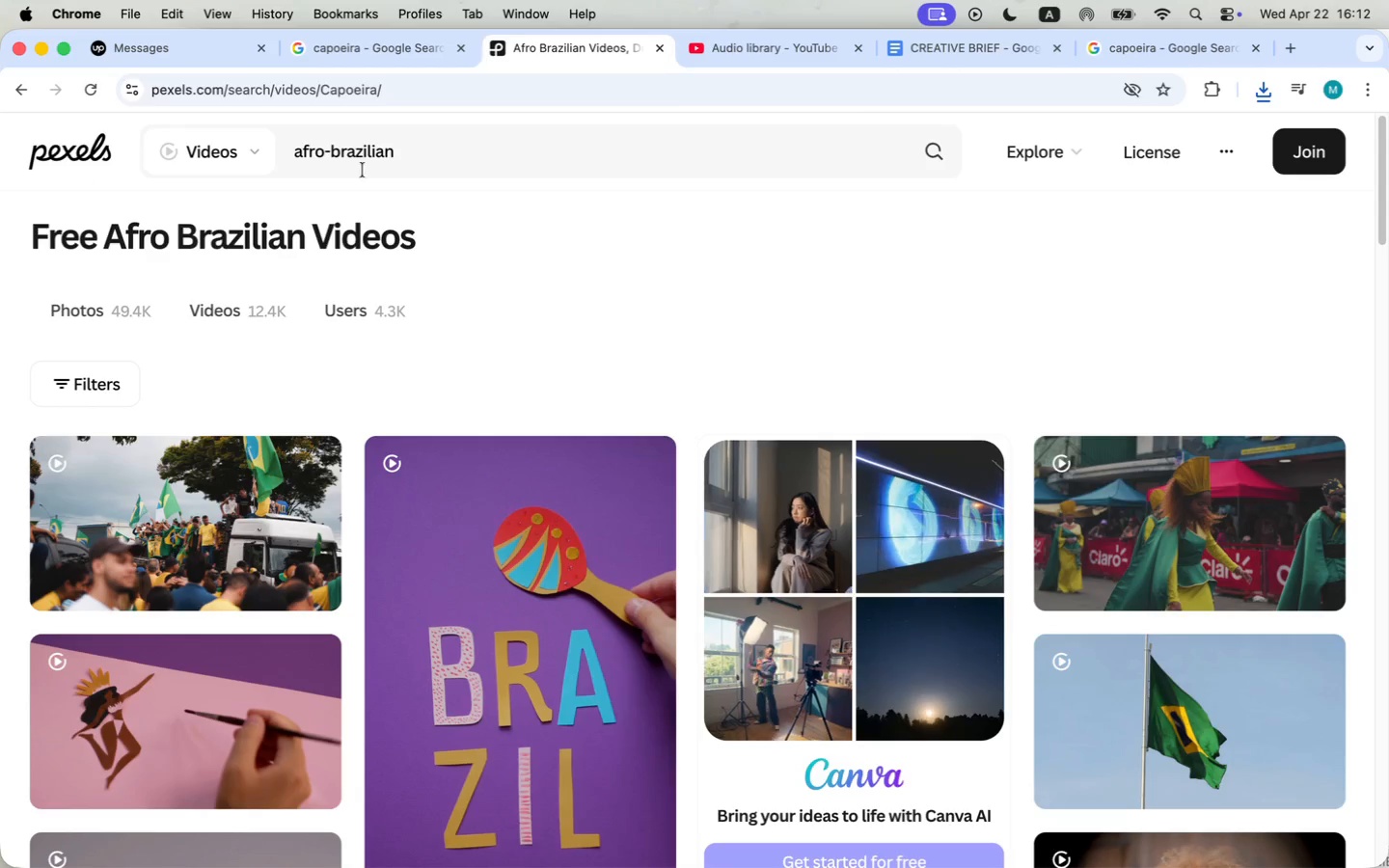 
type(ican fr)
key(Backspace)
key(Backspace)
type(drums)
 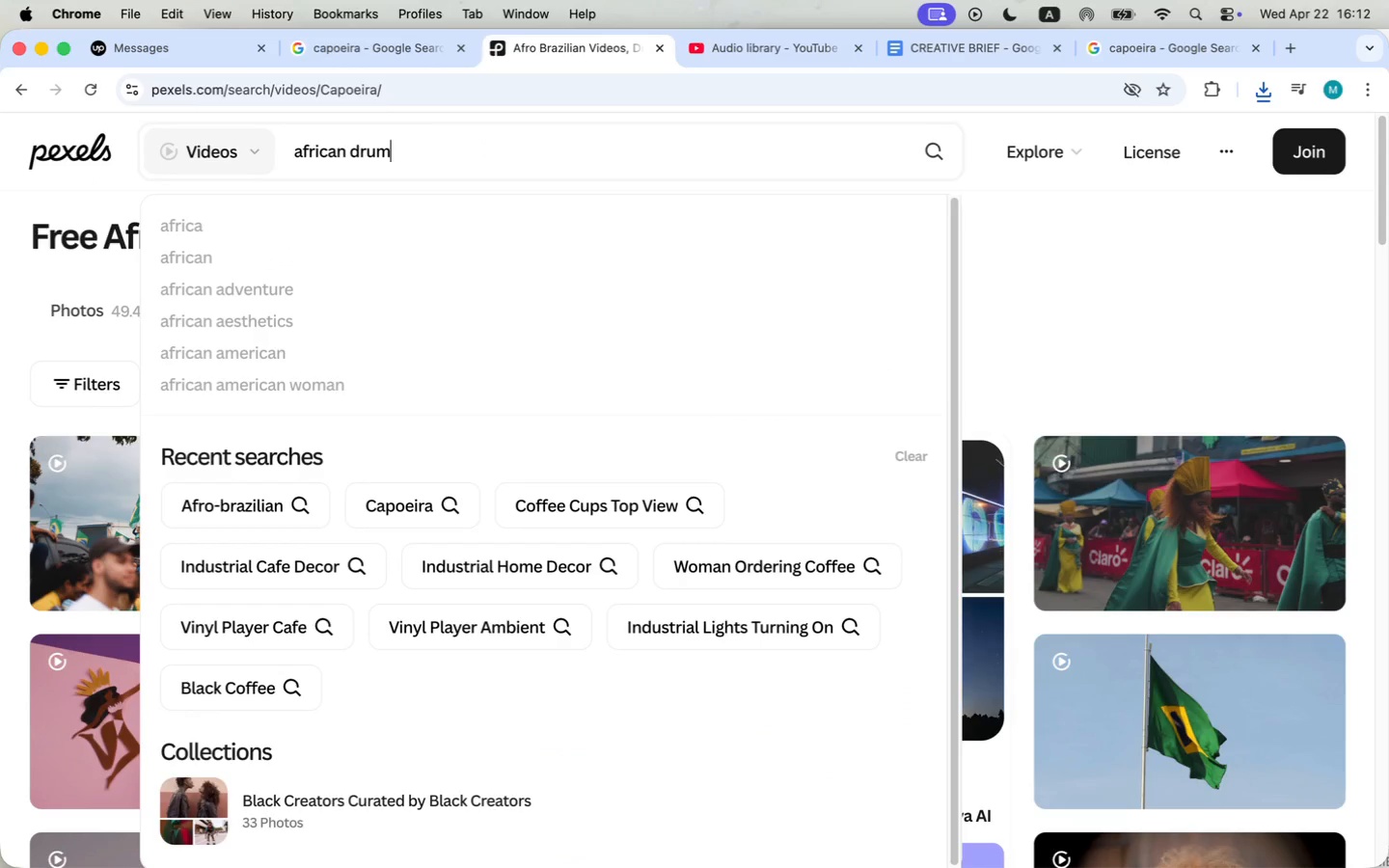 
key(Enter)
 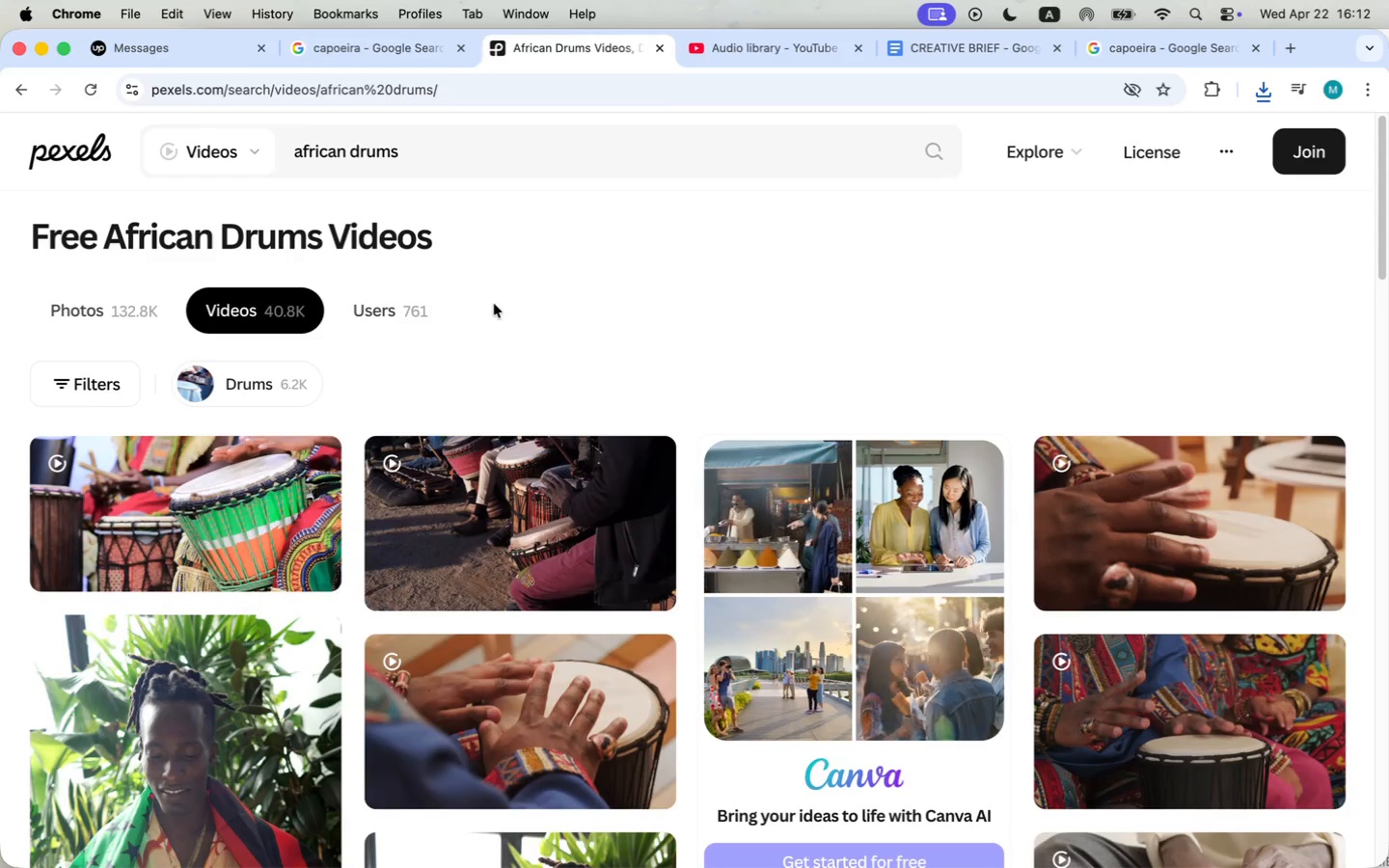 
scroll: coordinate [638, 464], scroll_direction: down, amount: 5.0
 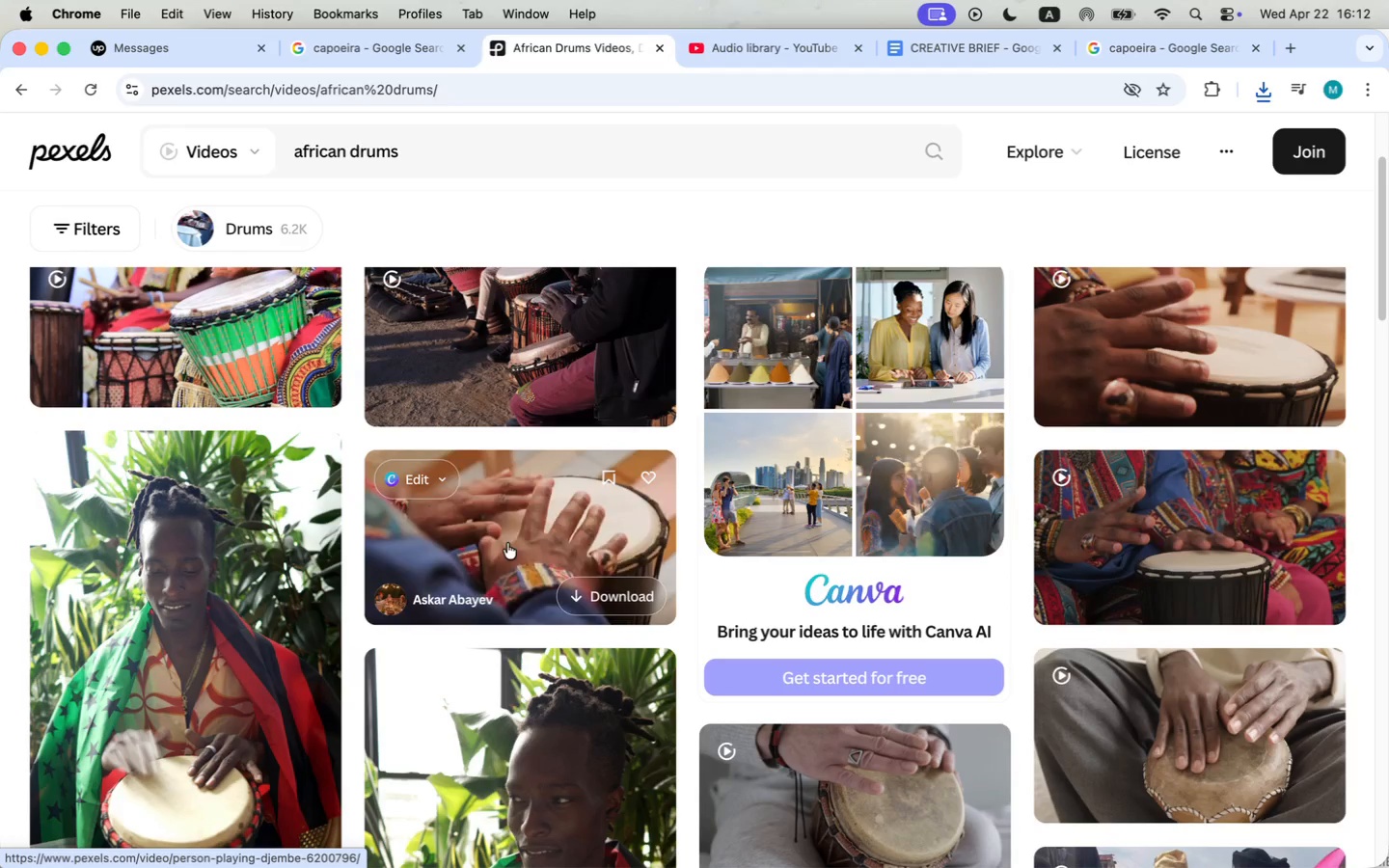 
left_click([598, 599])
 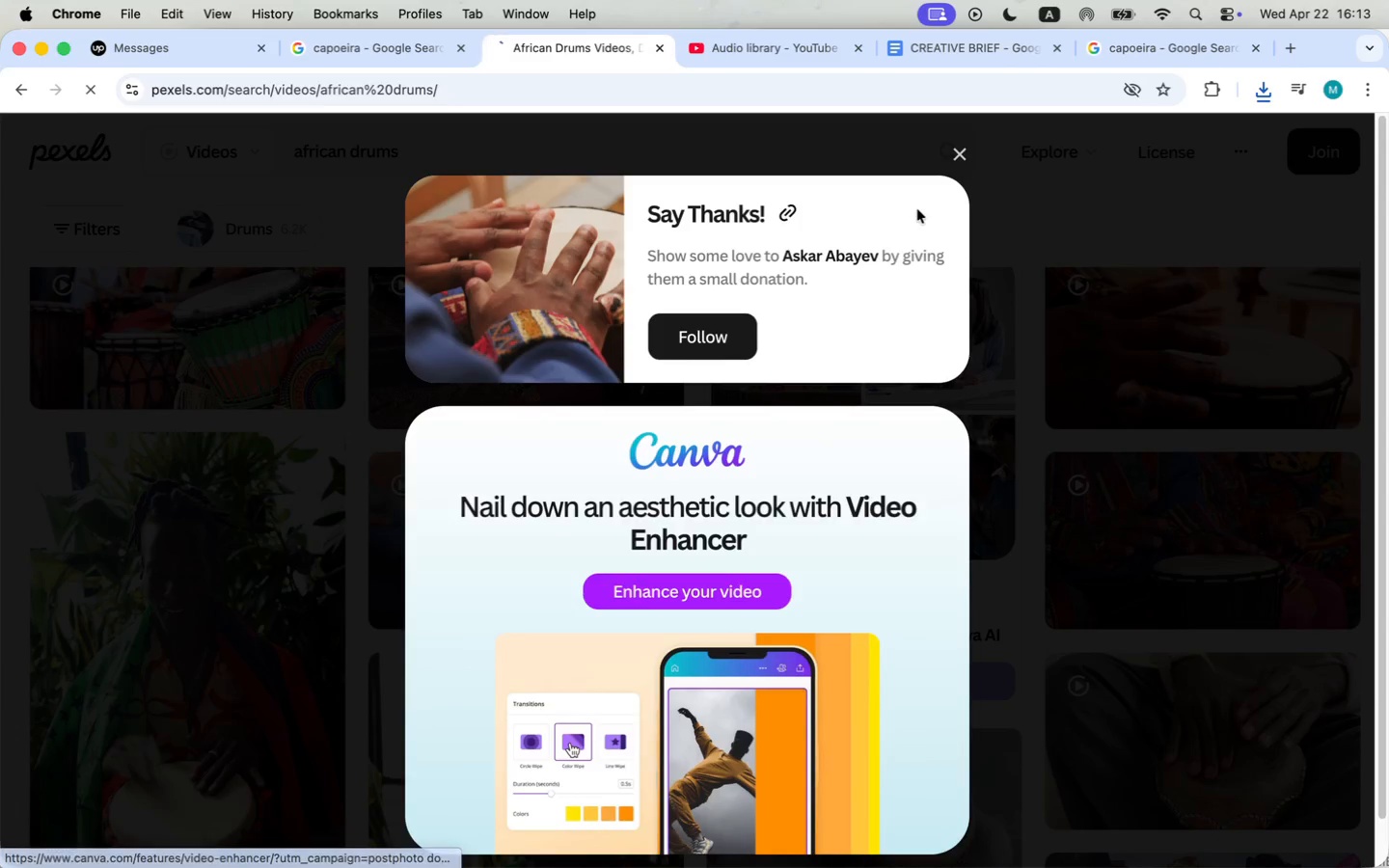 
left_click([964, 158])
 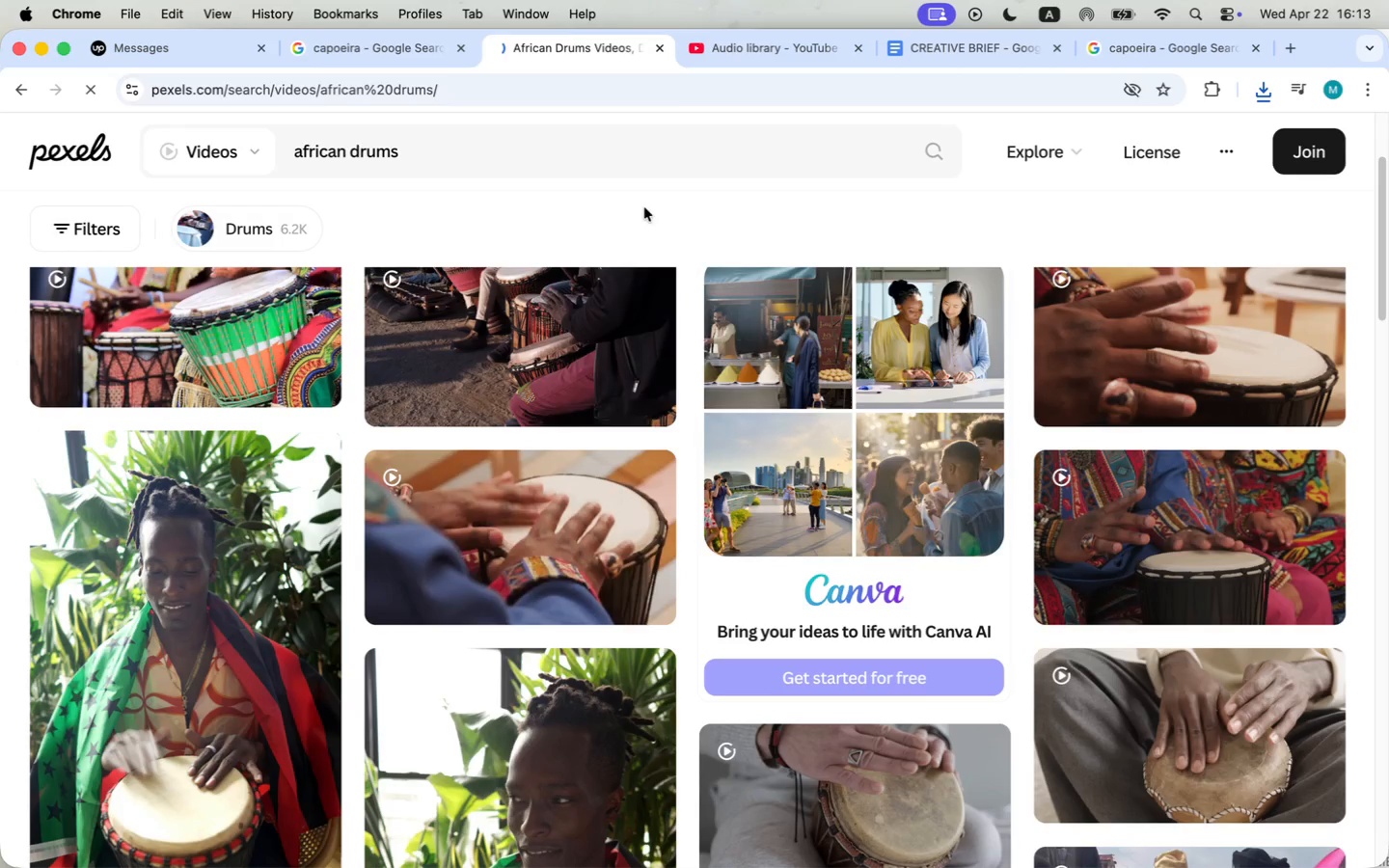 
scroll: coordinate [589, 360], scroll_direction: down, amount: 25.0
 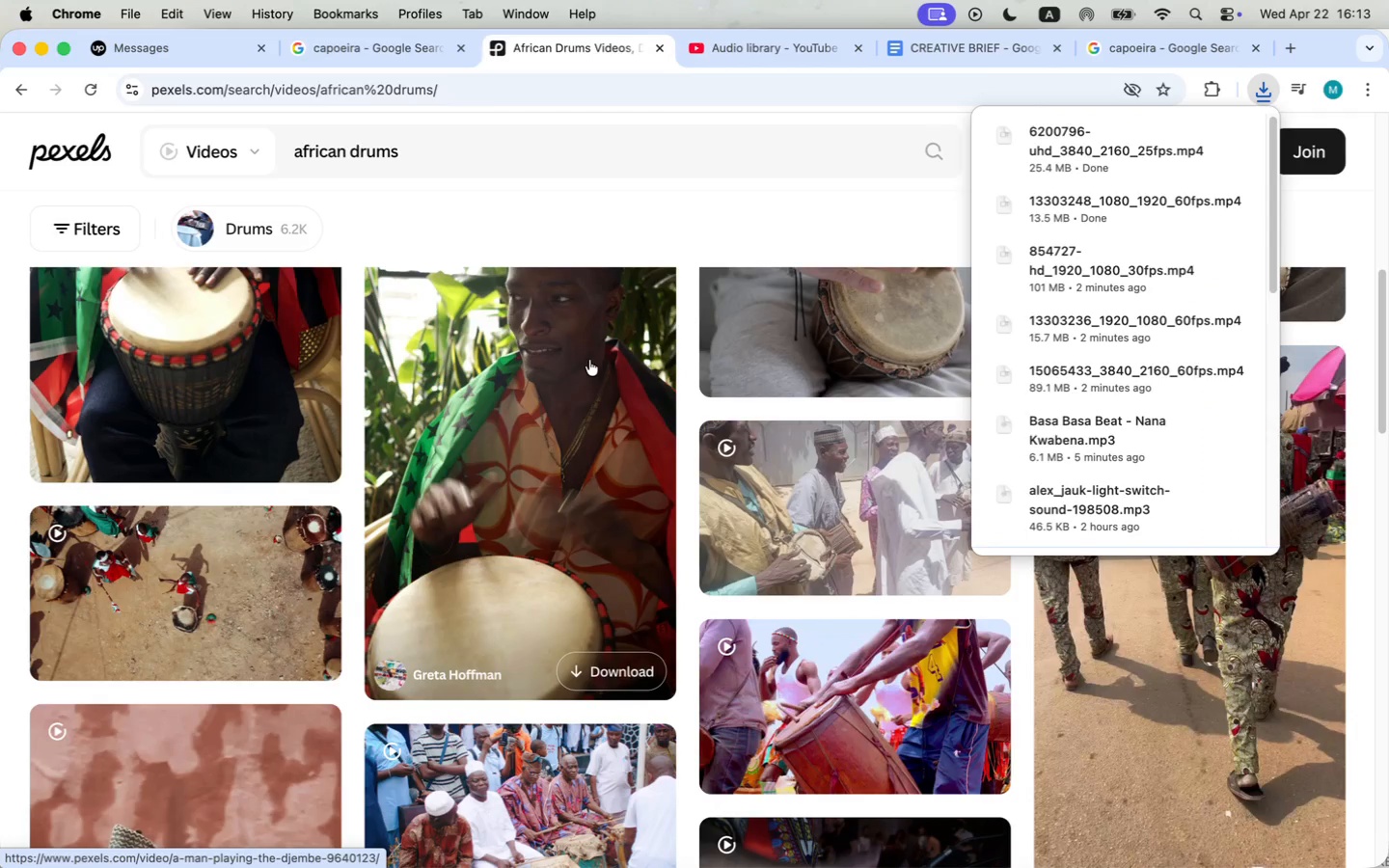 
scroll: coordinate [513, 622], scroll_direction: up, amount: 37.0
 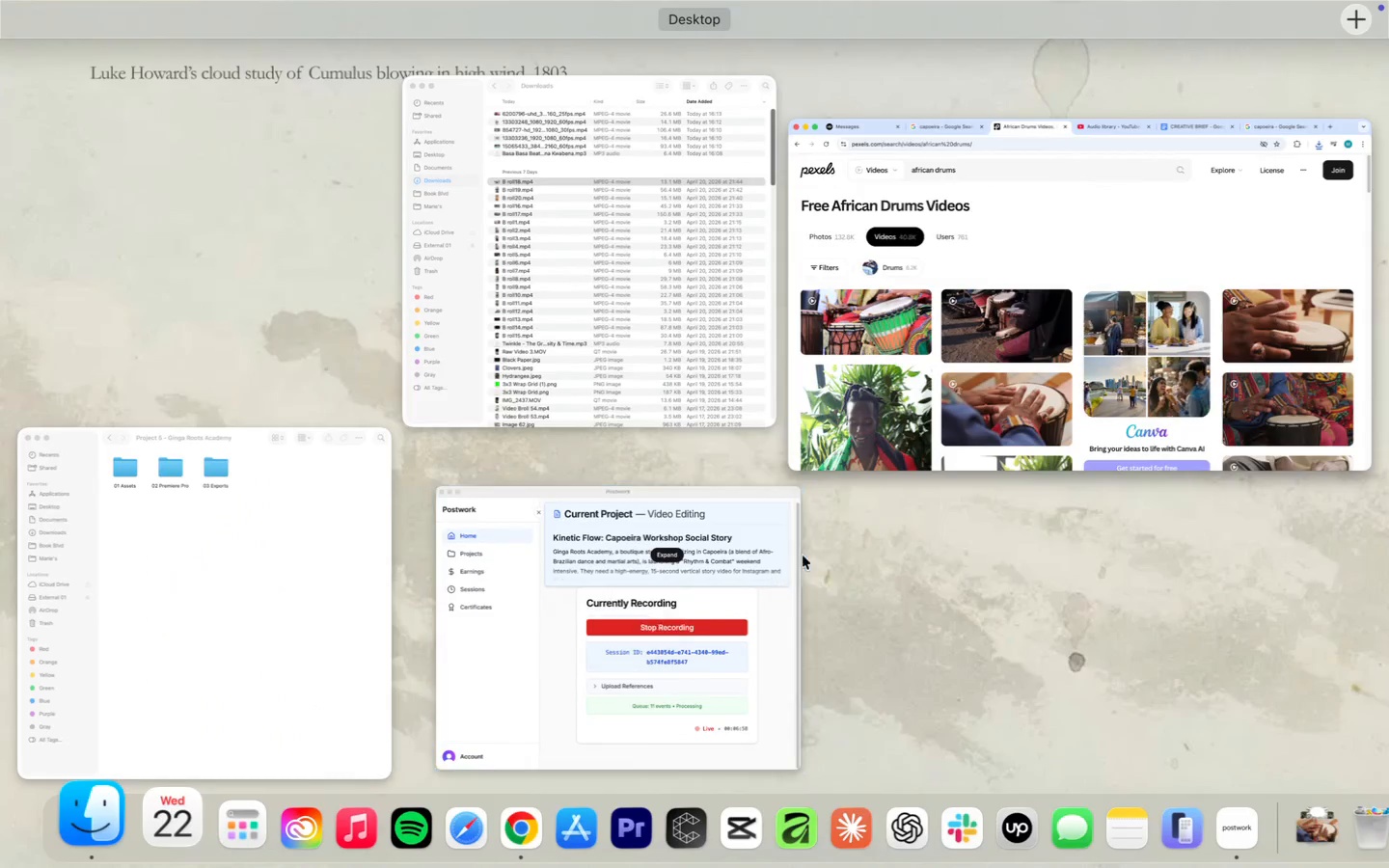 
wait(6.21)
 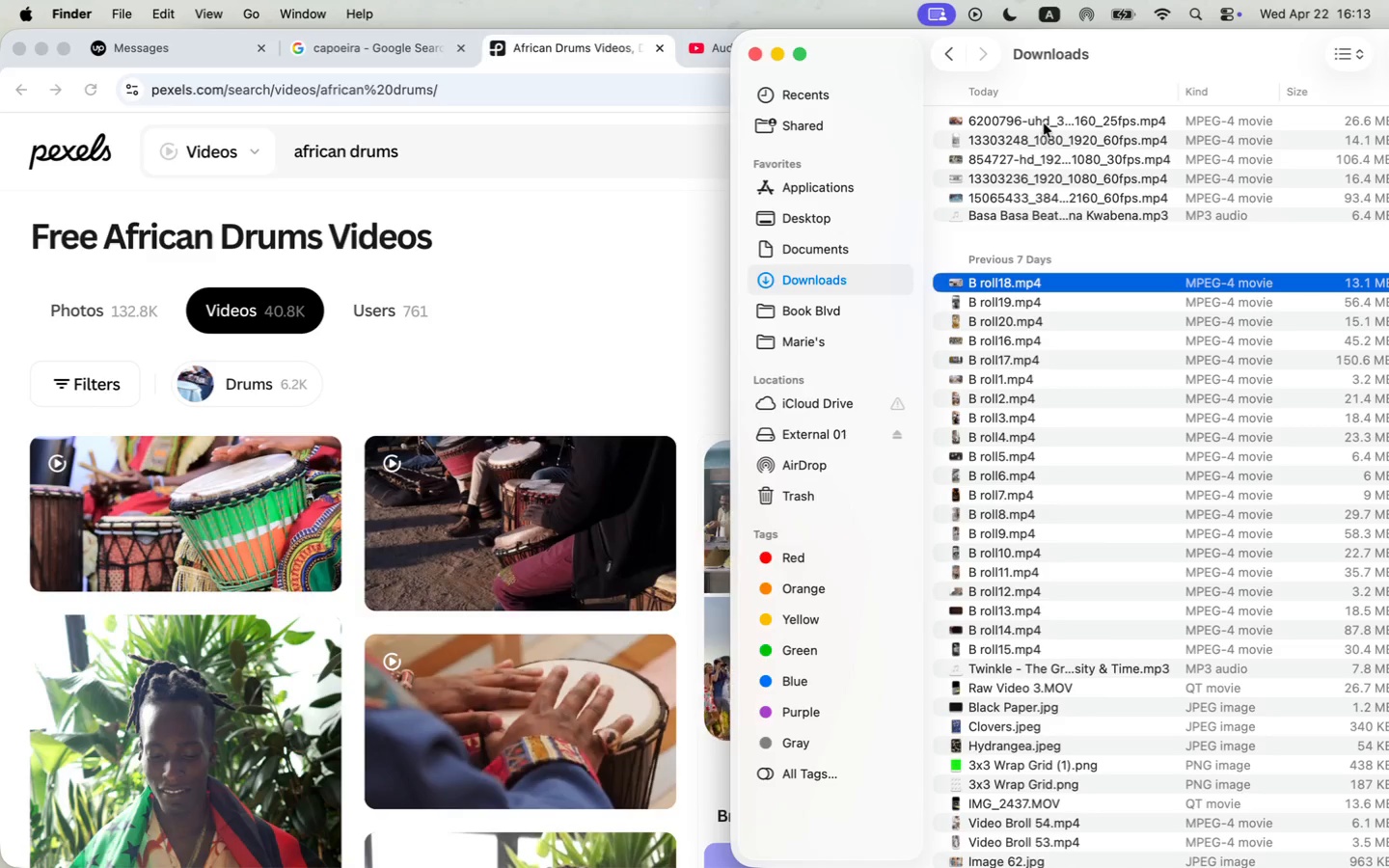 
left_click([1044, 122])
 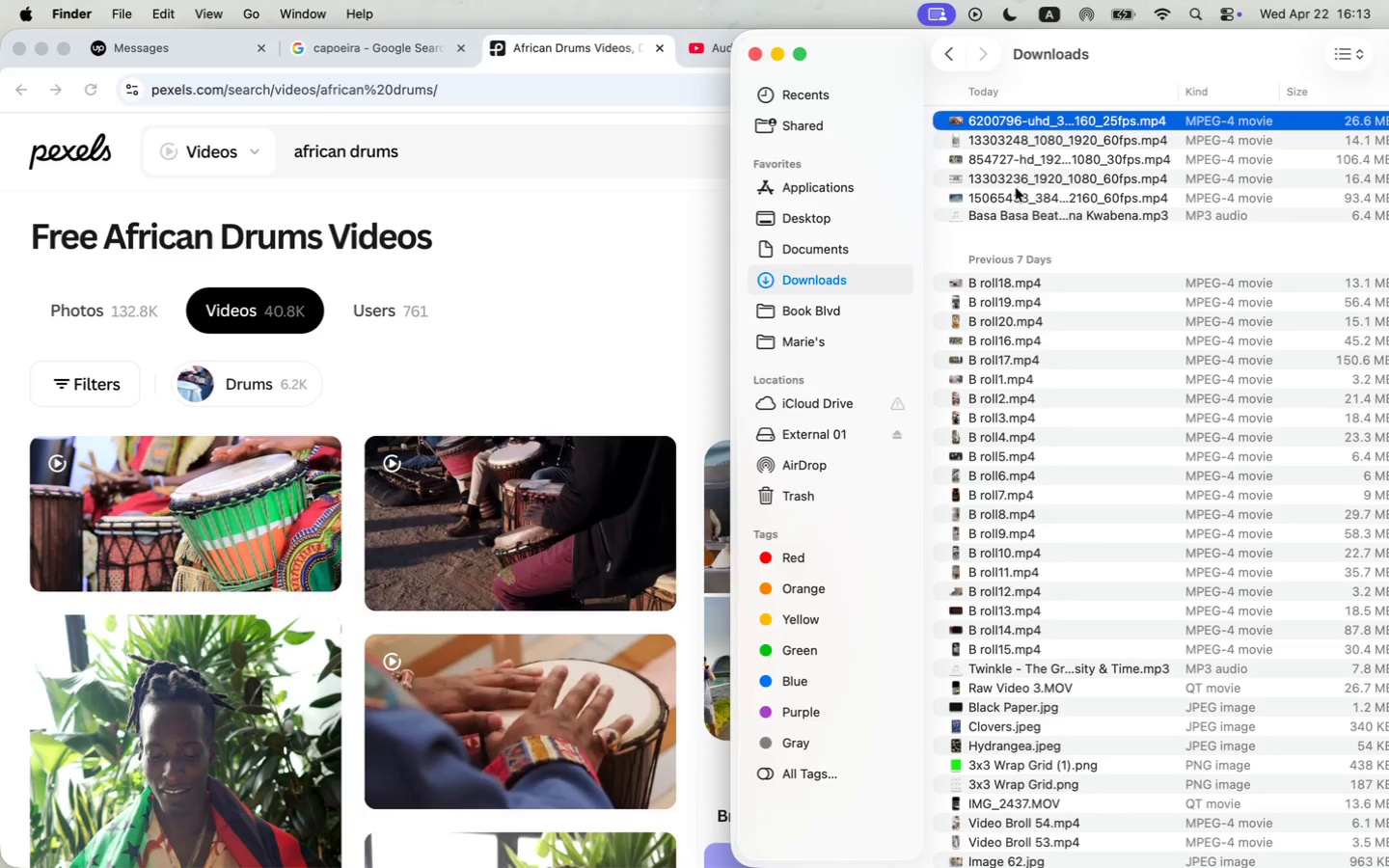 
hold_key(key=ShiftLeft, duration=0.36)
left_click([1012, 200])
 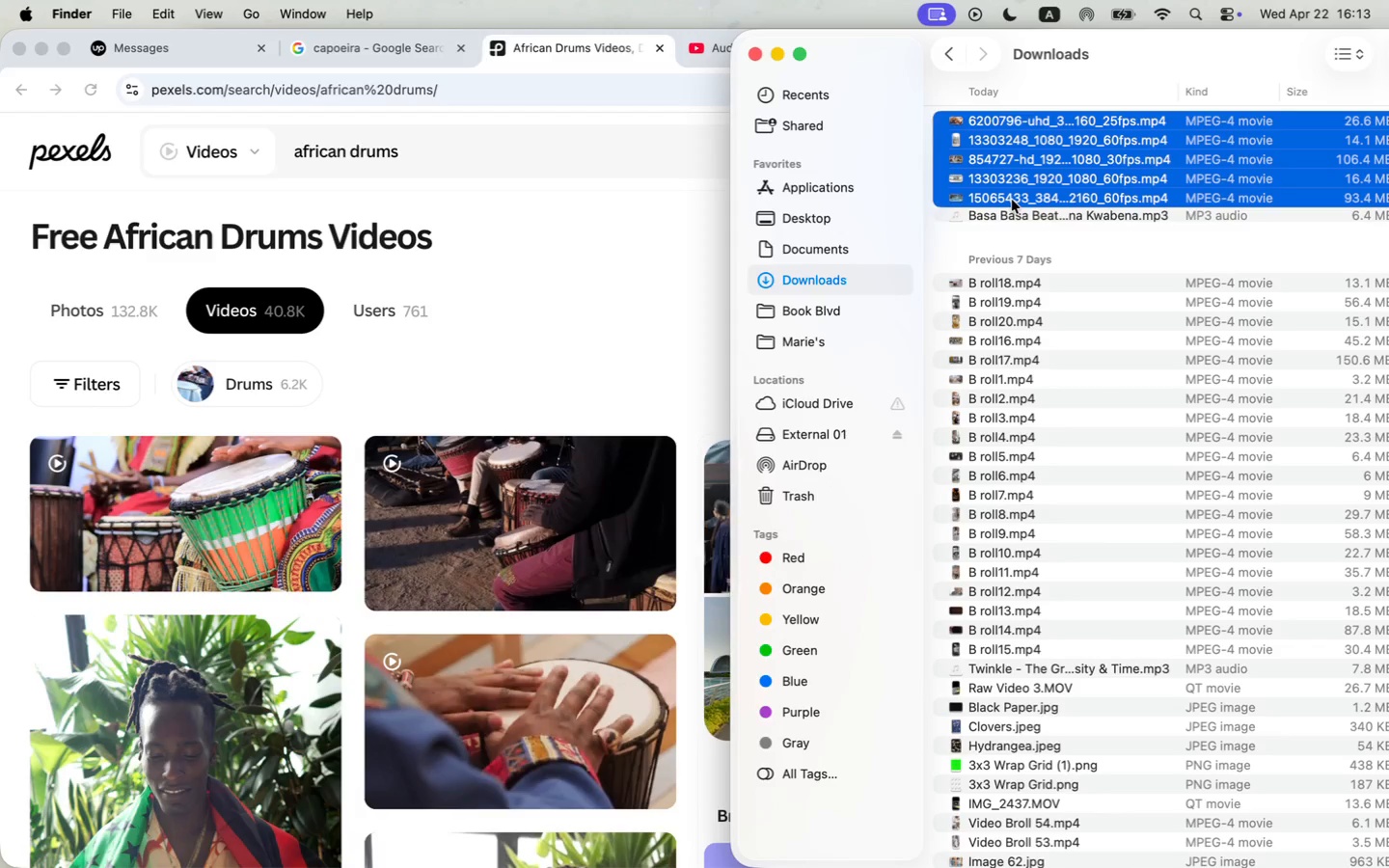 
right_click([1012, 200])
 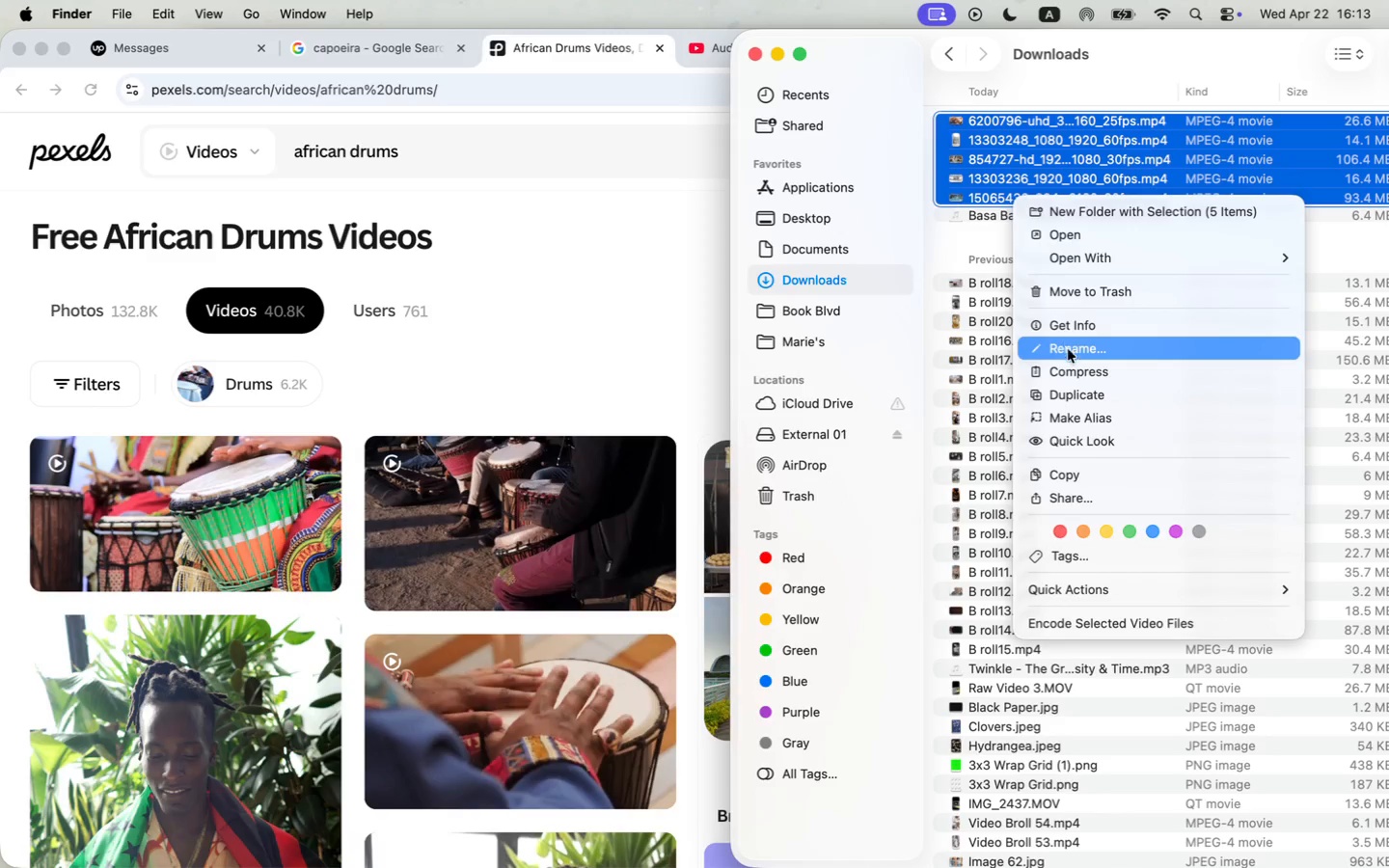 
left_click([1069, 351])
 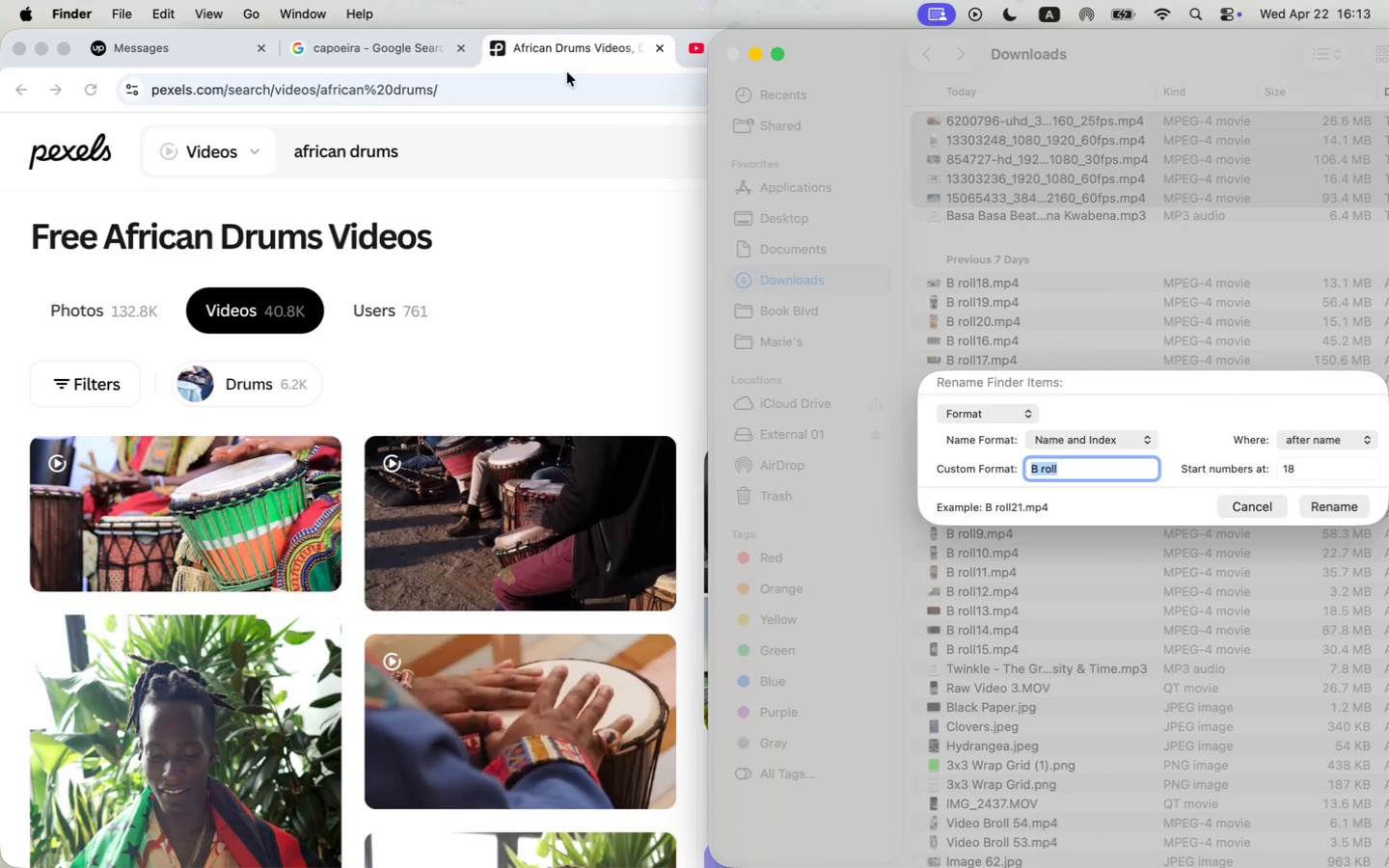 
left_click([347, 53])
 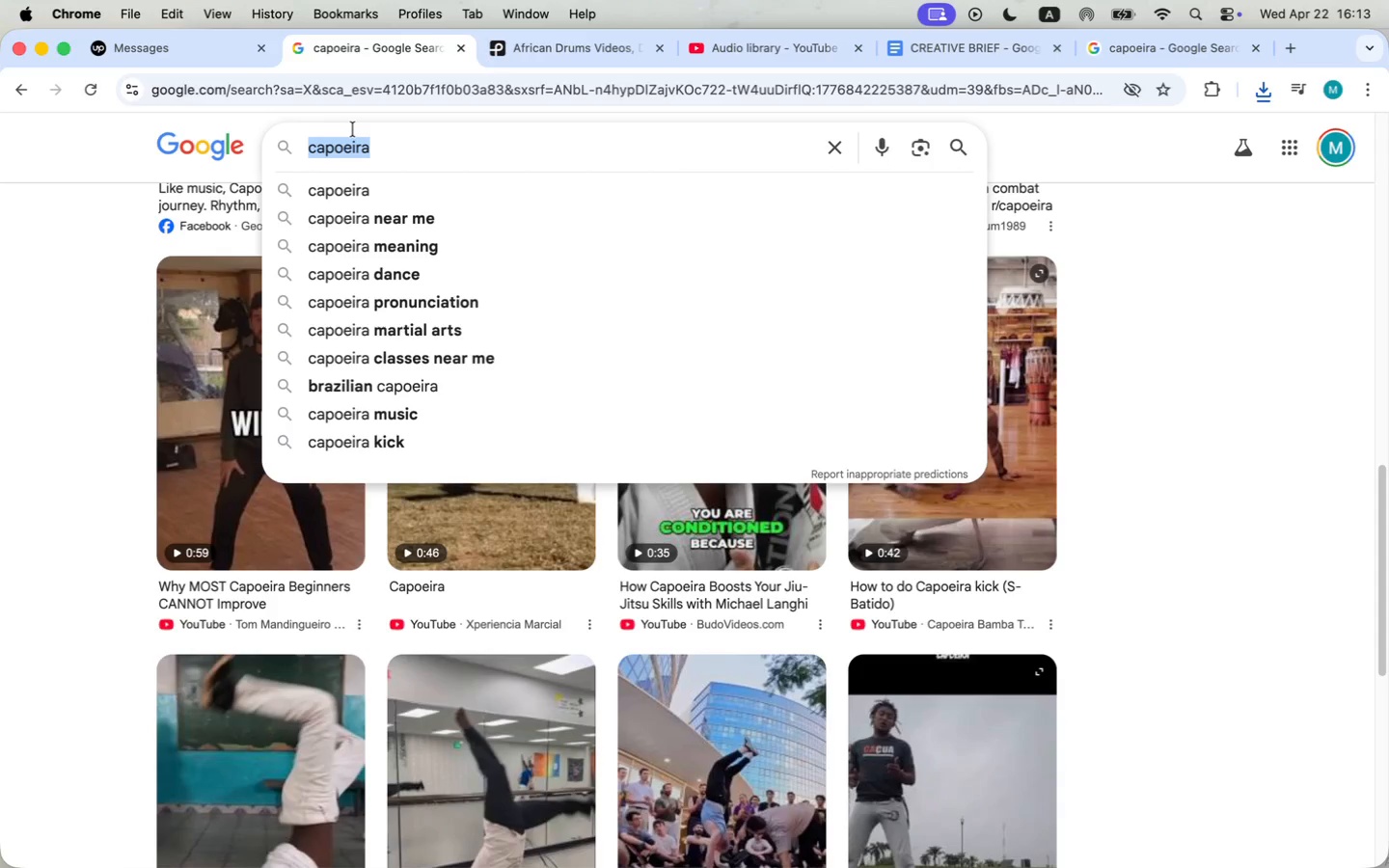 
key(Meta+CommandLeft)
 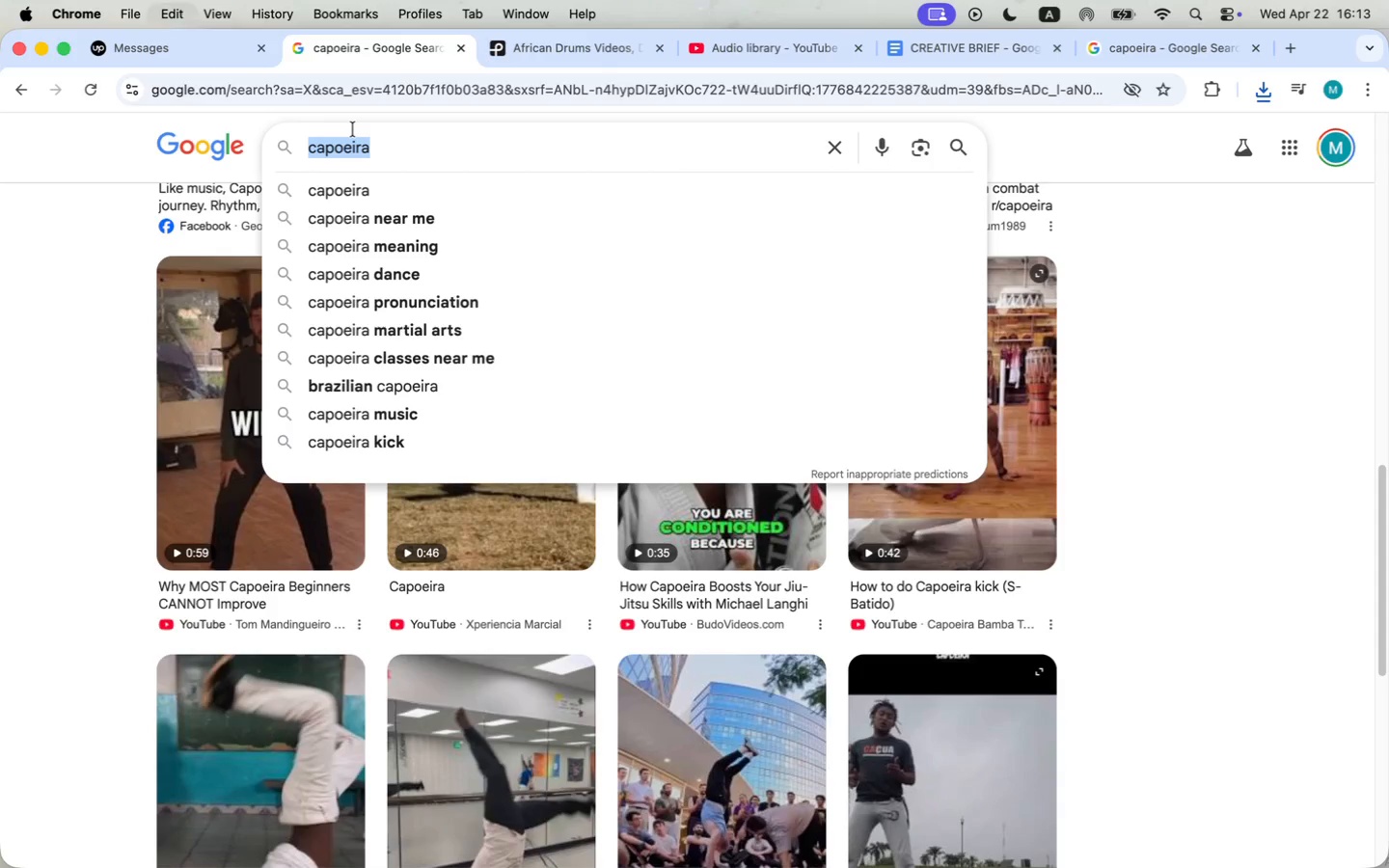 
key(Meta+C)
 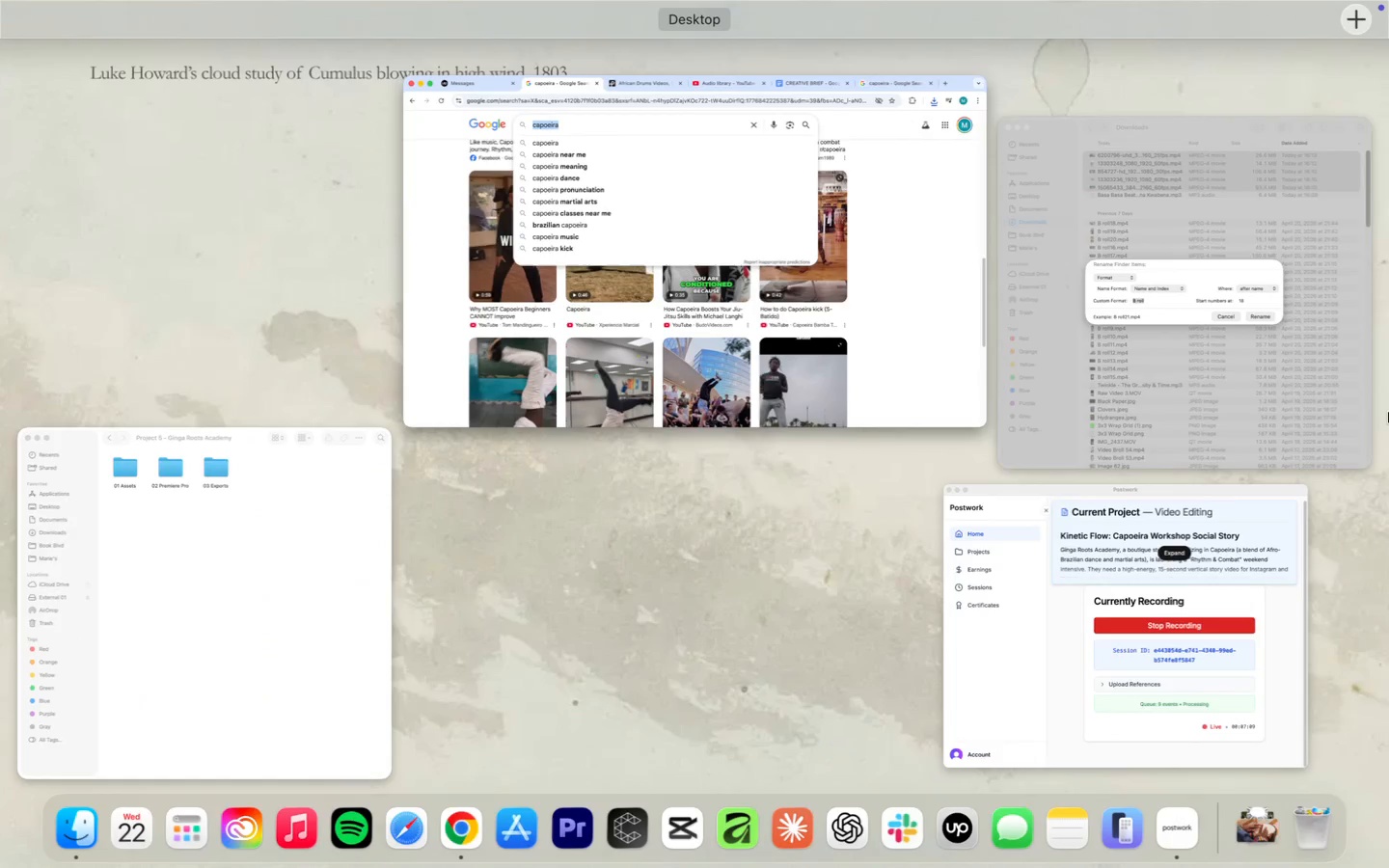 
left_click([1240, 362])
 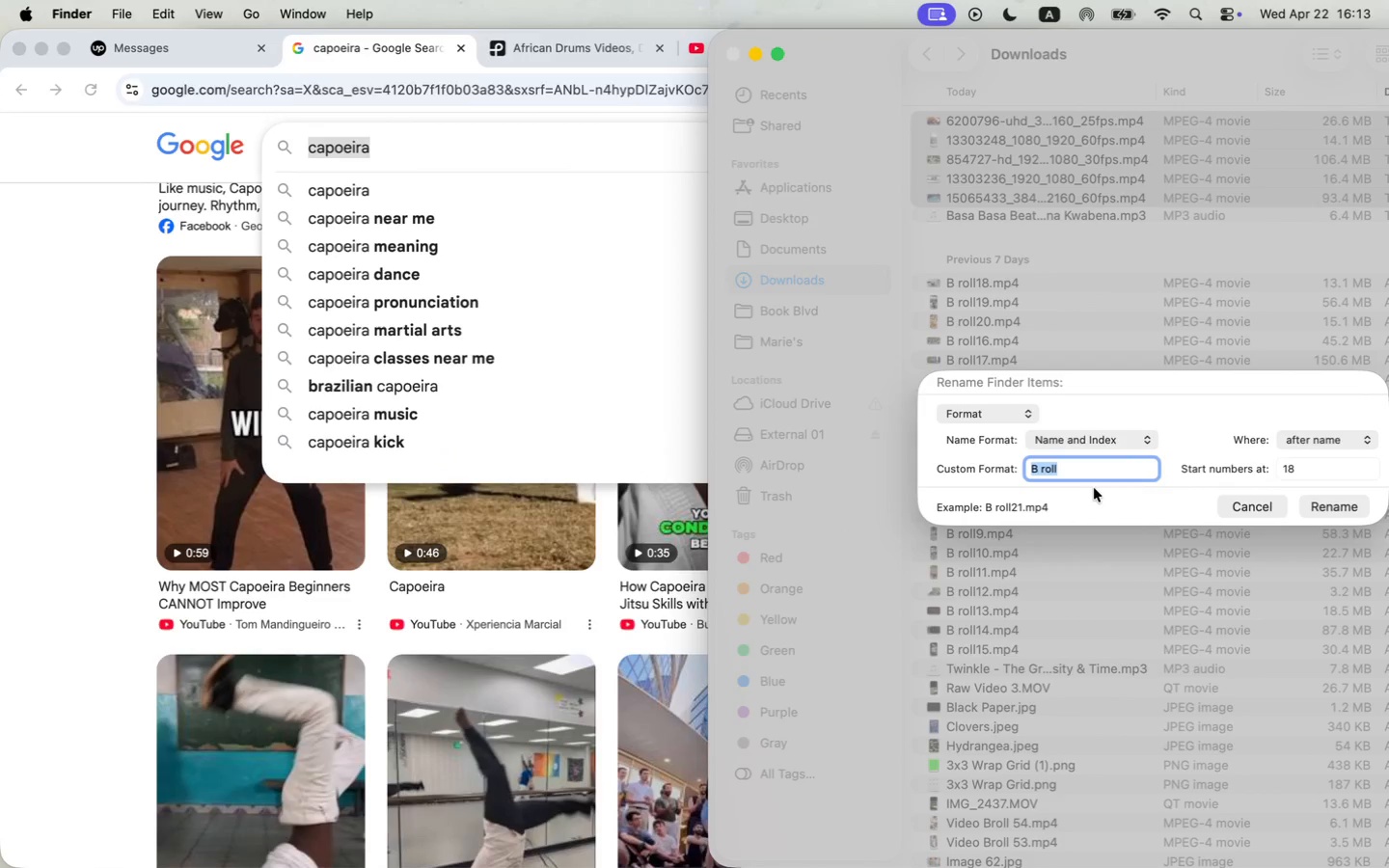 
key(Meta+CommandLeft)
 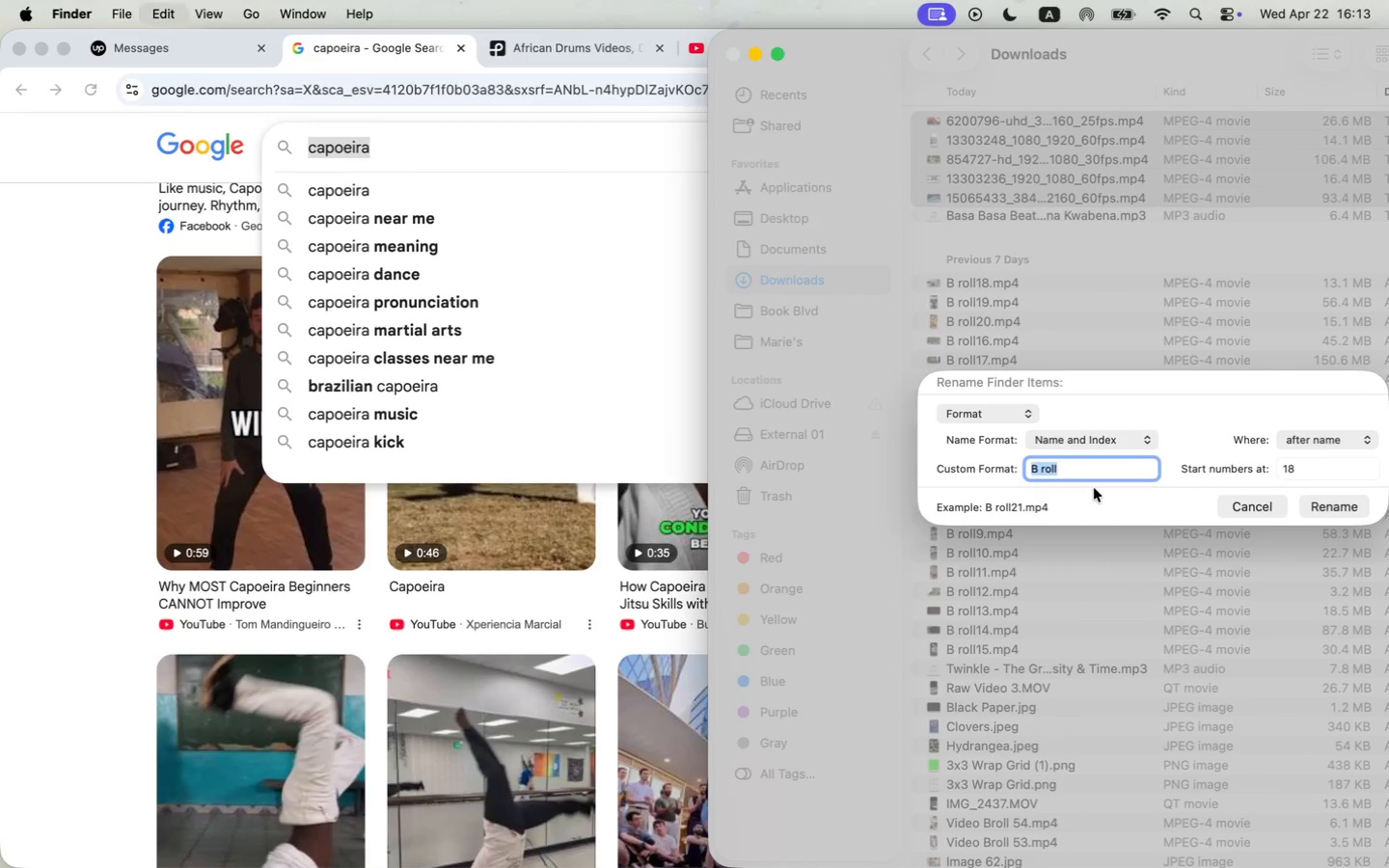 
key(Meta+V)
 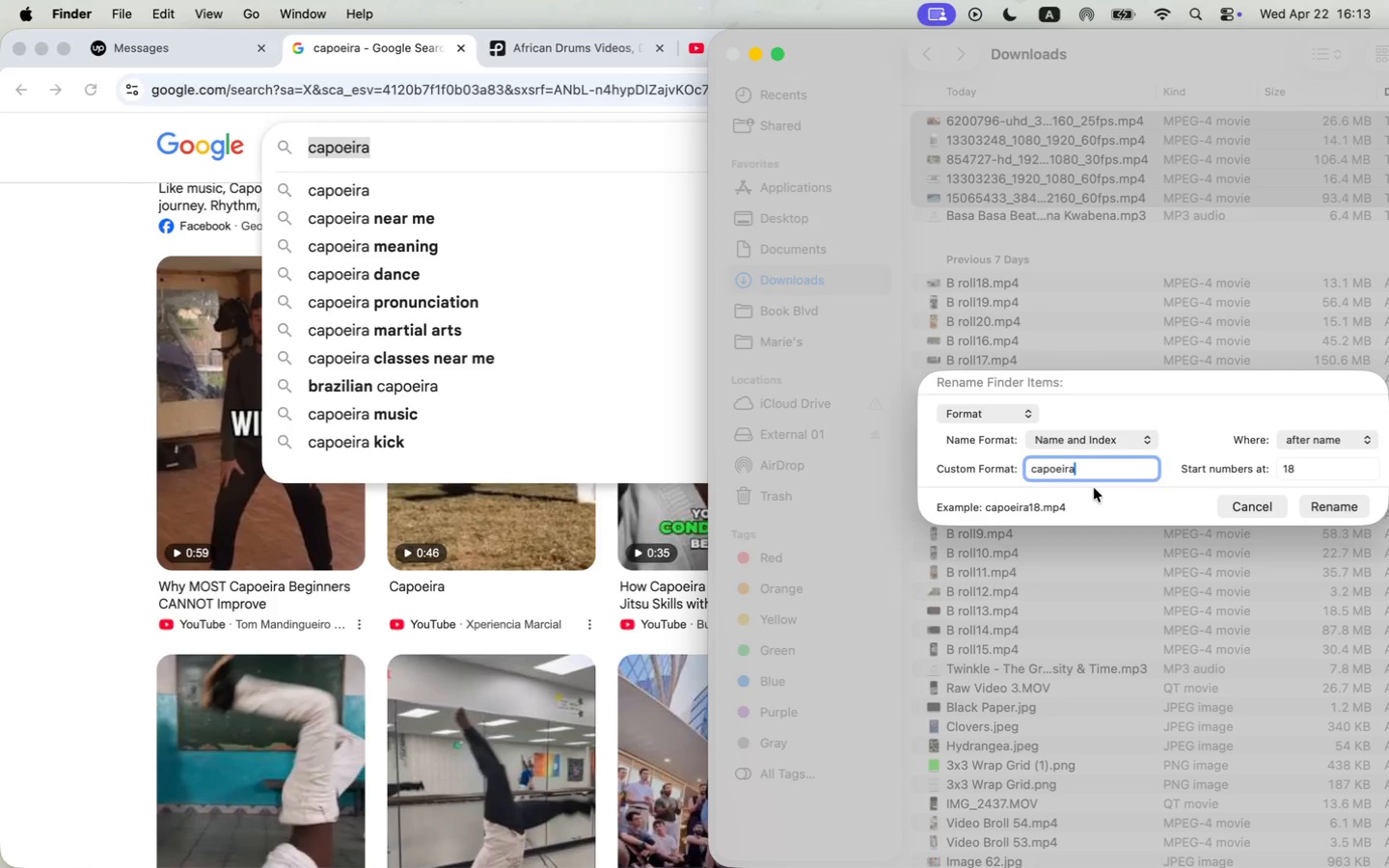 
key(Space)
 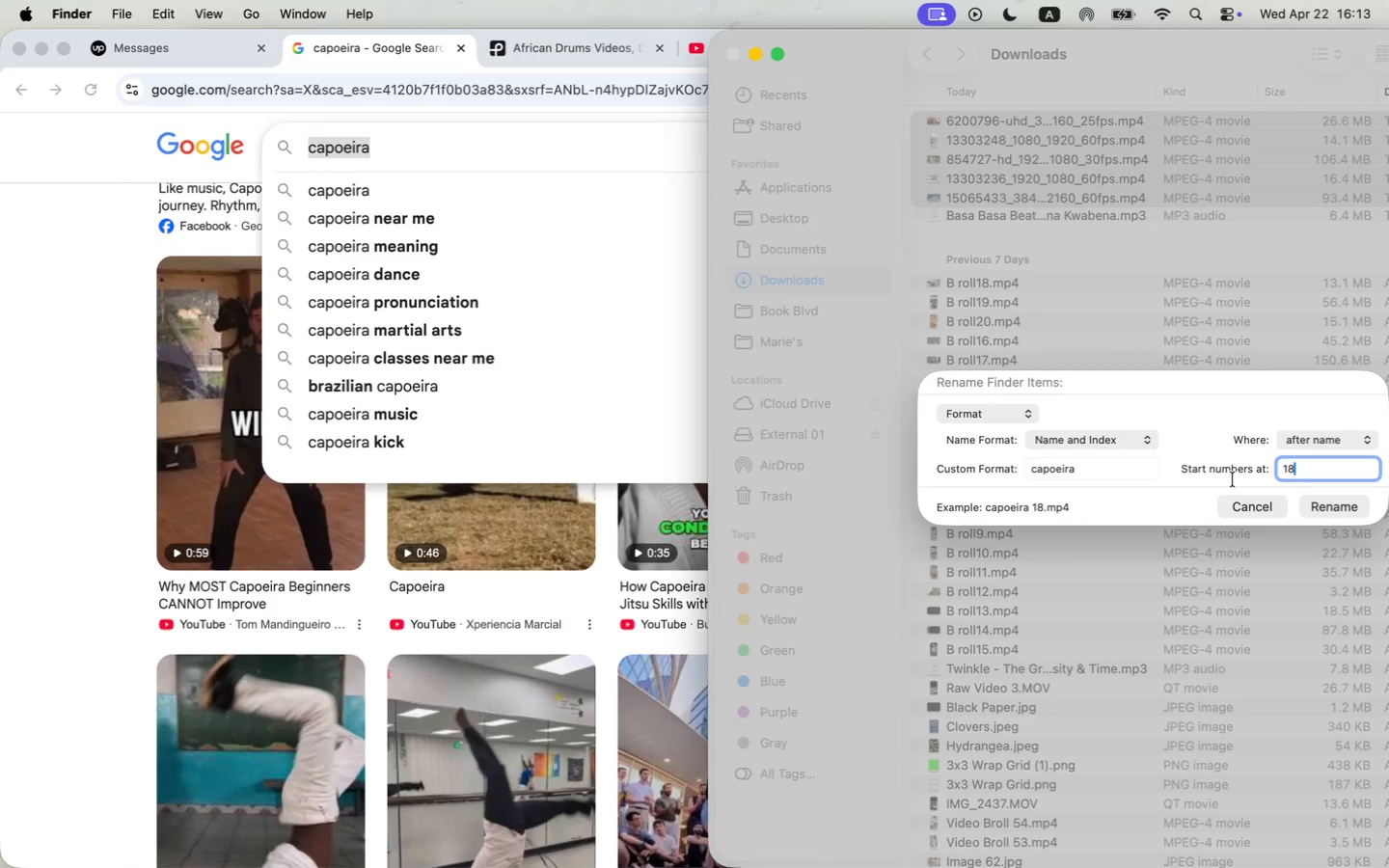 
left_click_drag(start_coordinate=[1321, 471], to_coordinate=[1234, 479])
 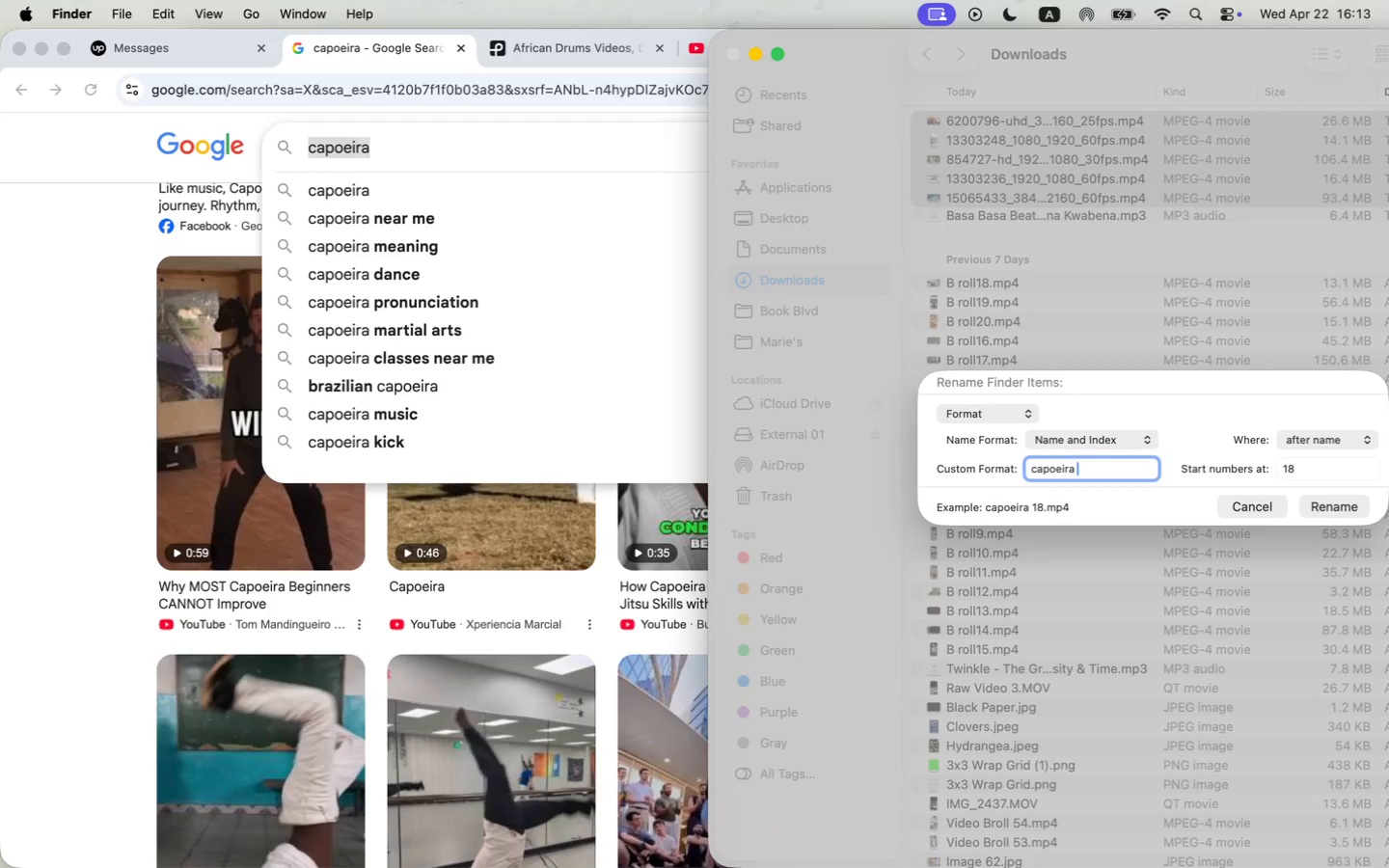 
key(Backspace)